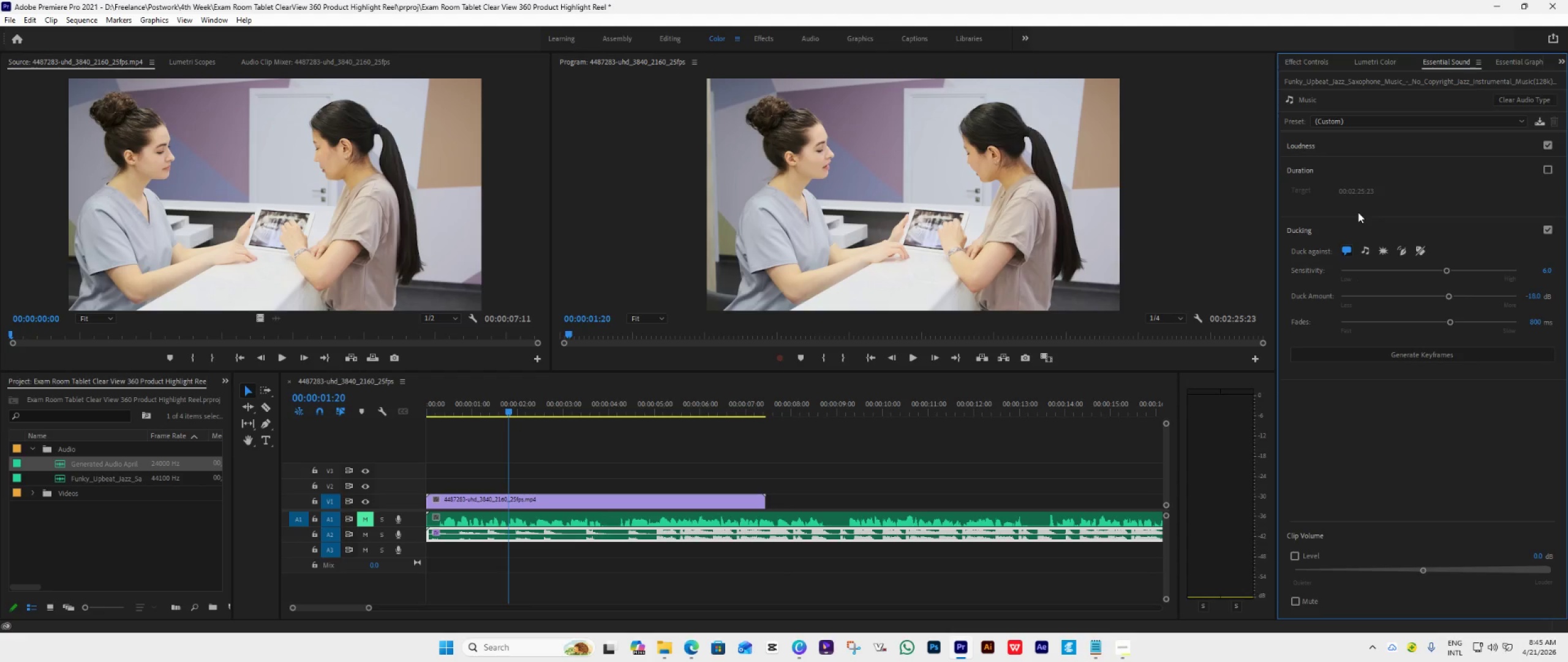 
left_click([873, 360])
 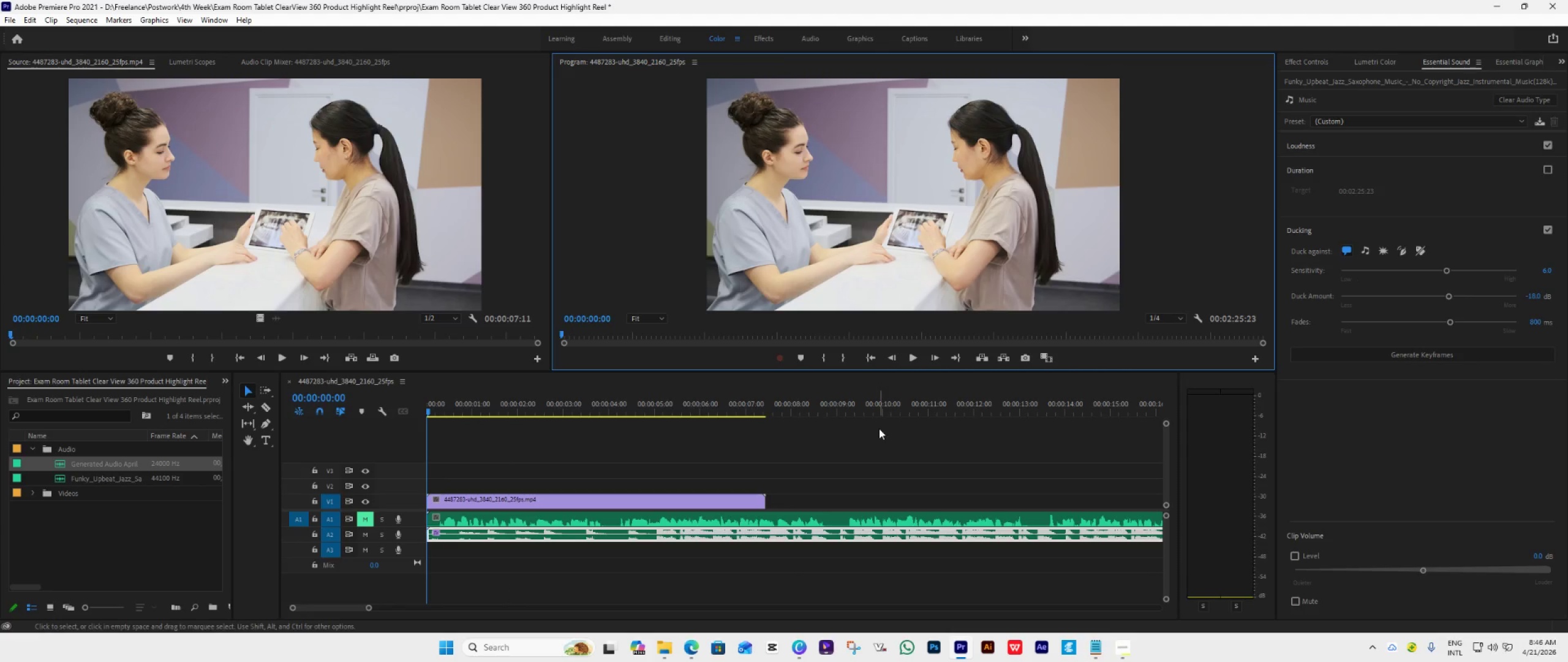 
key(Space)
 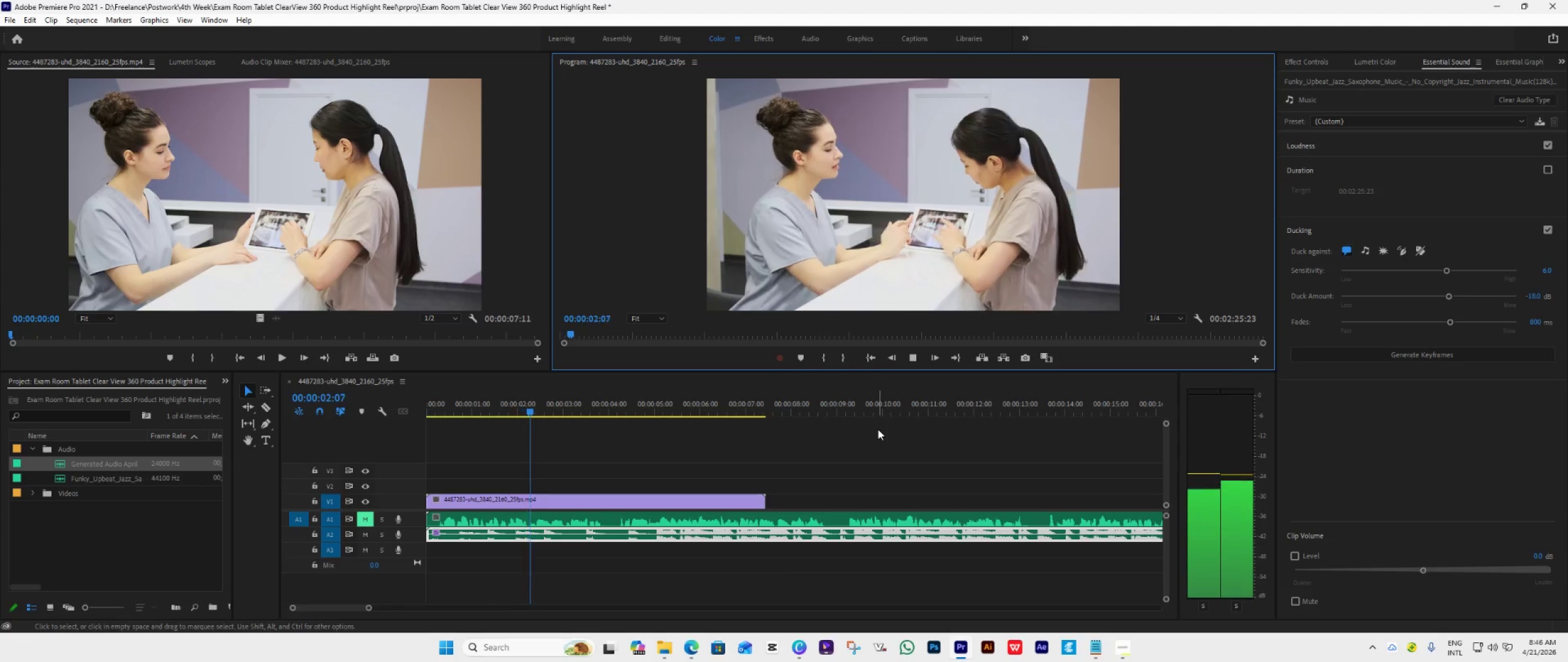 
key(Space)
 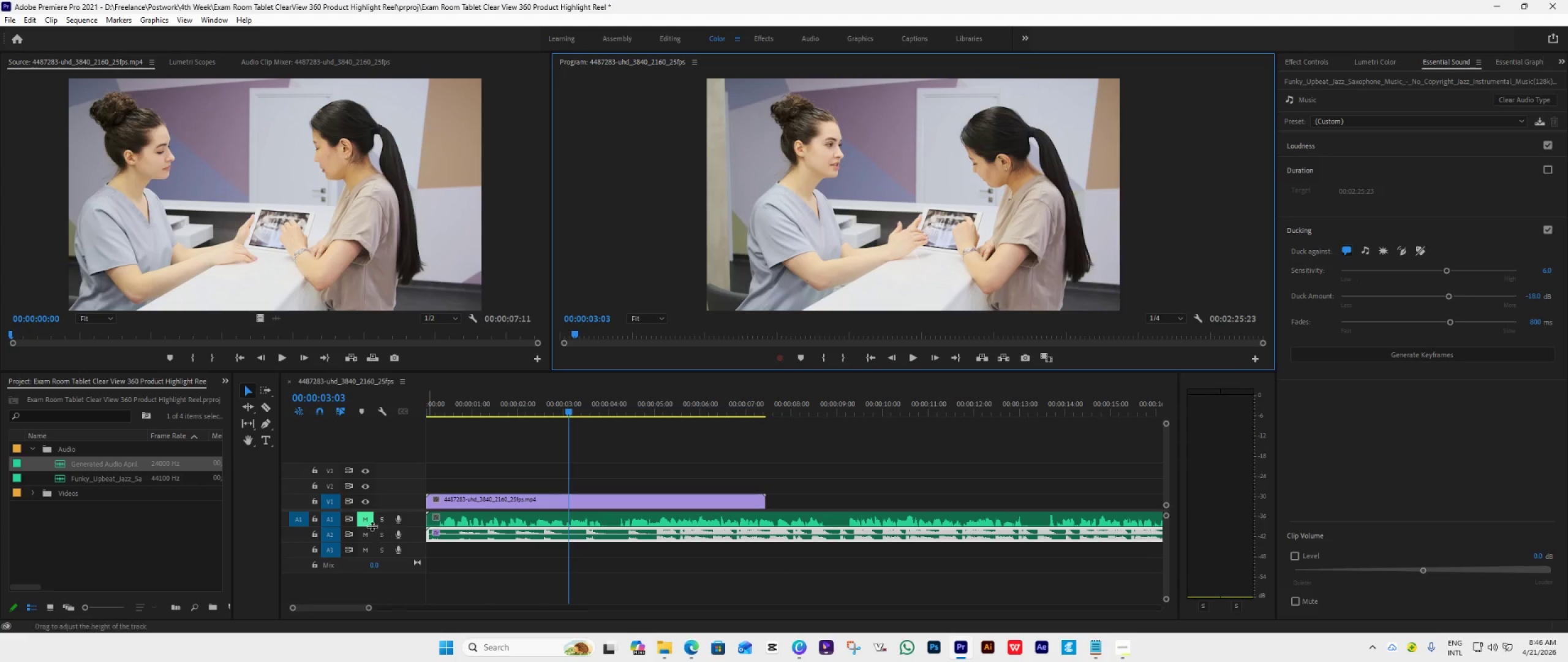 
left_click([364, 521])
 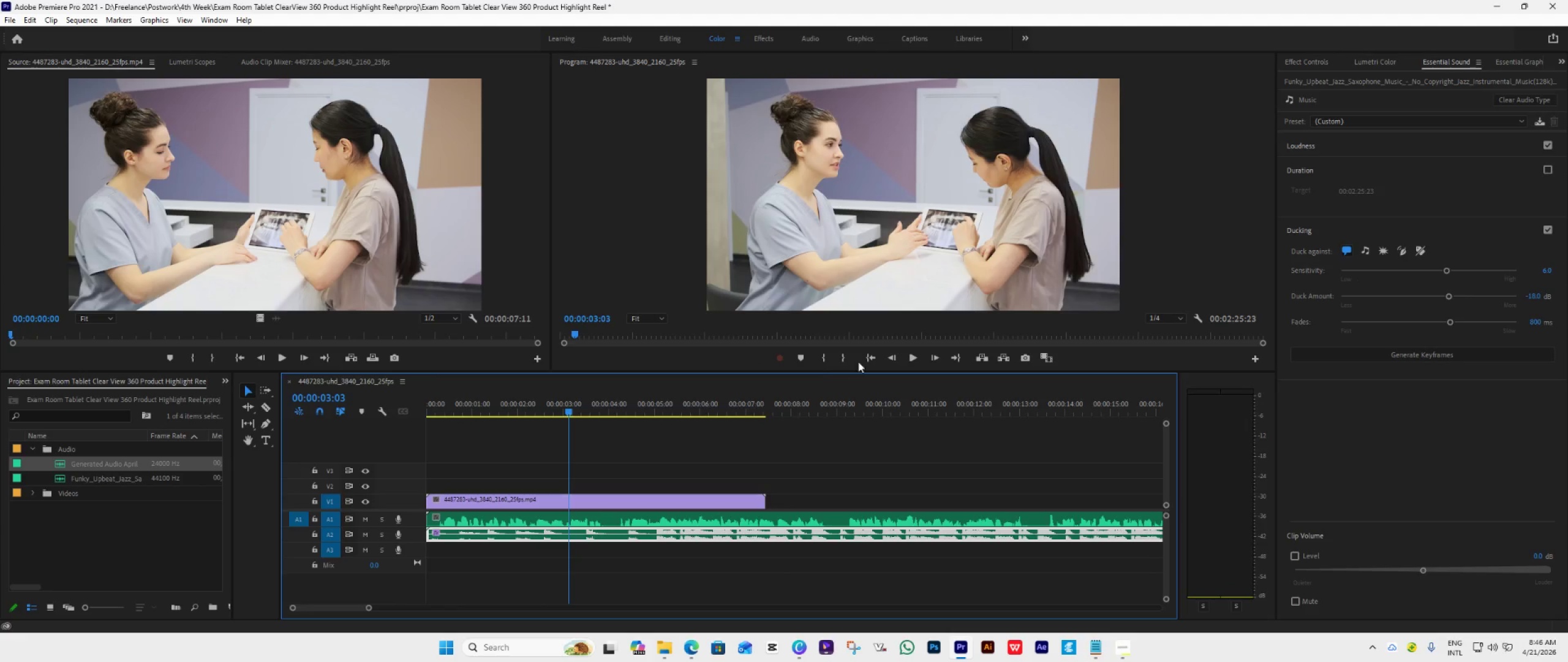 
left_click([873, 356])
 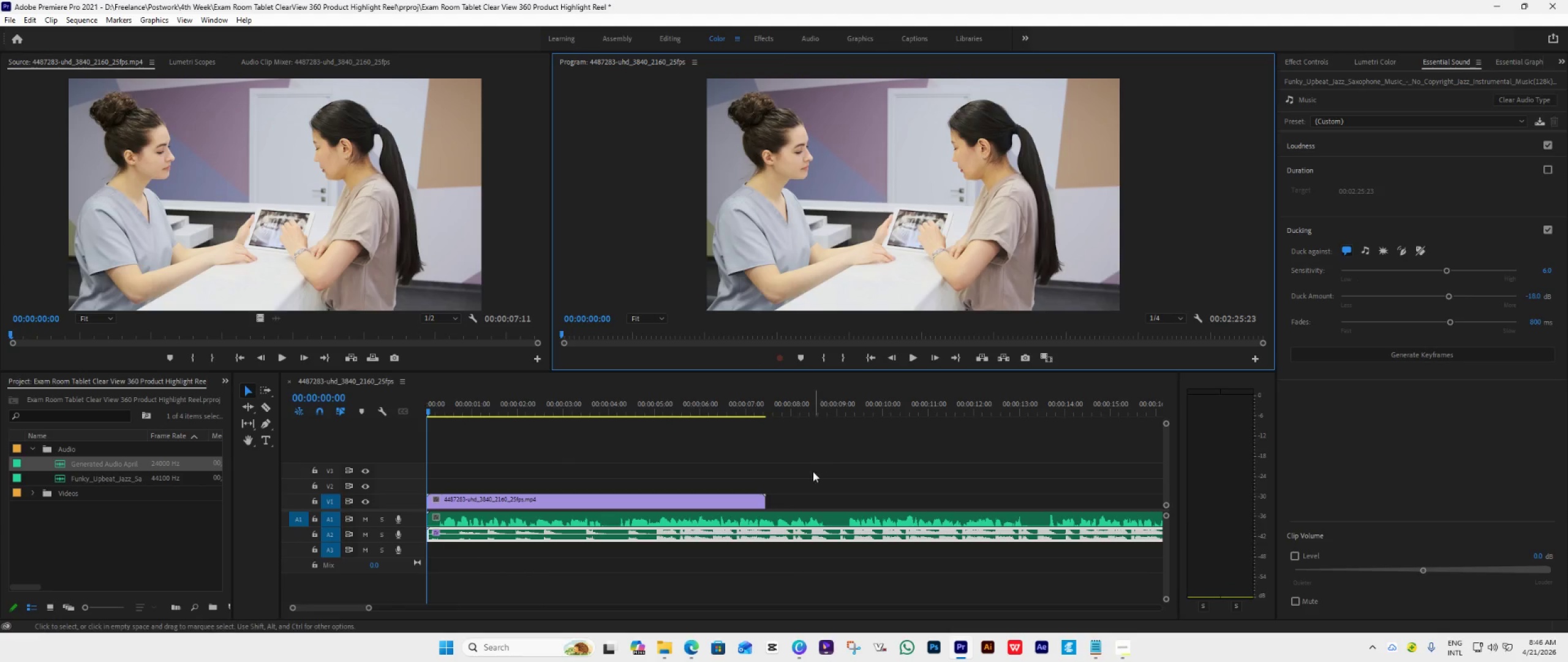 
key(Space)
 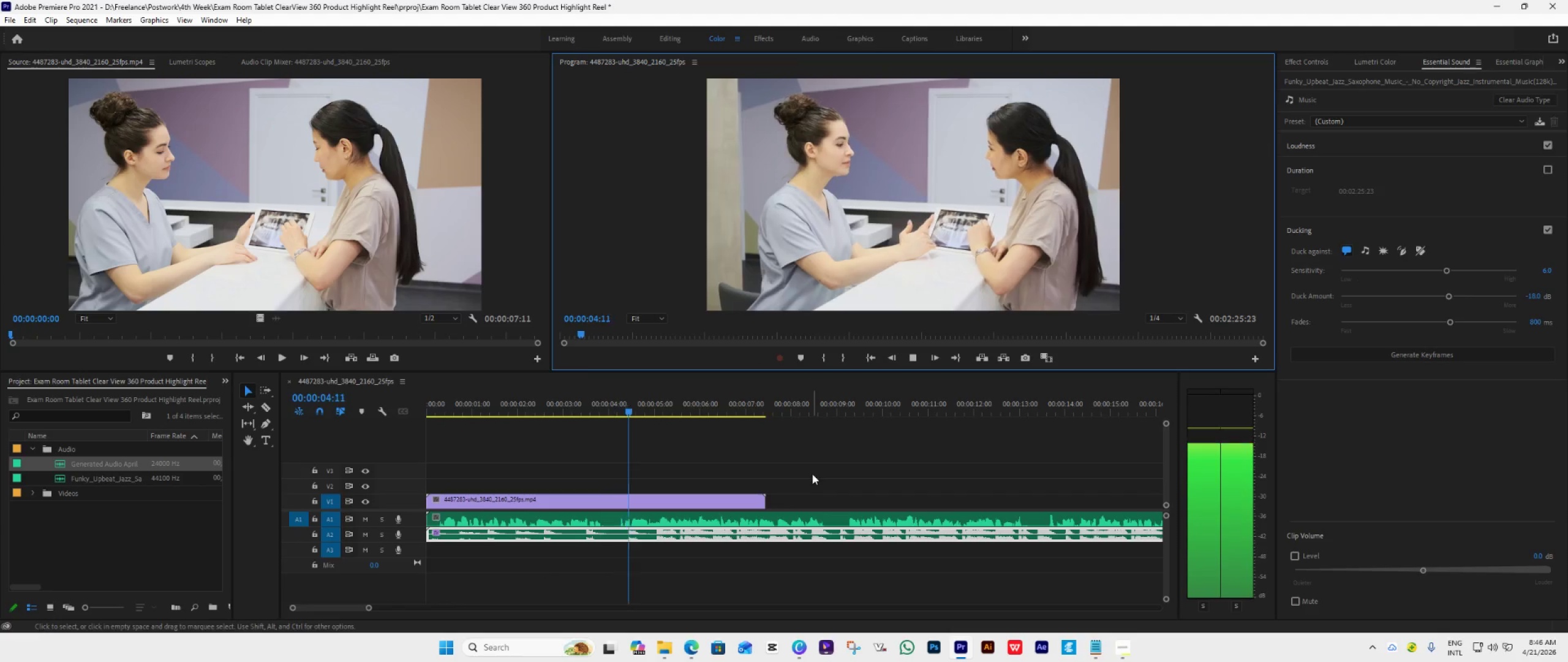 
wait(6.09)
 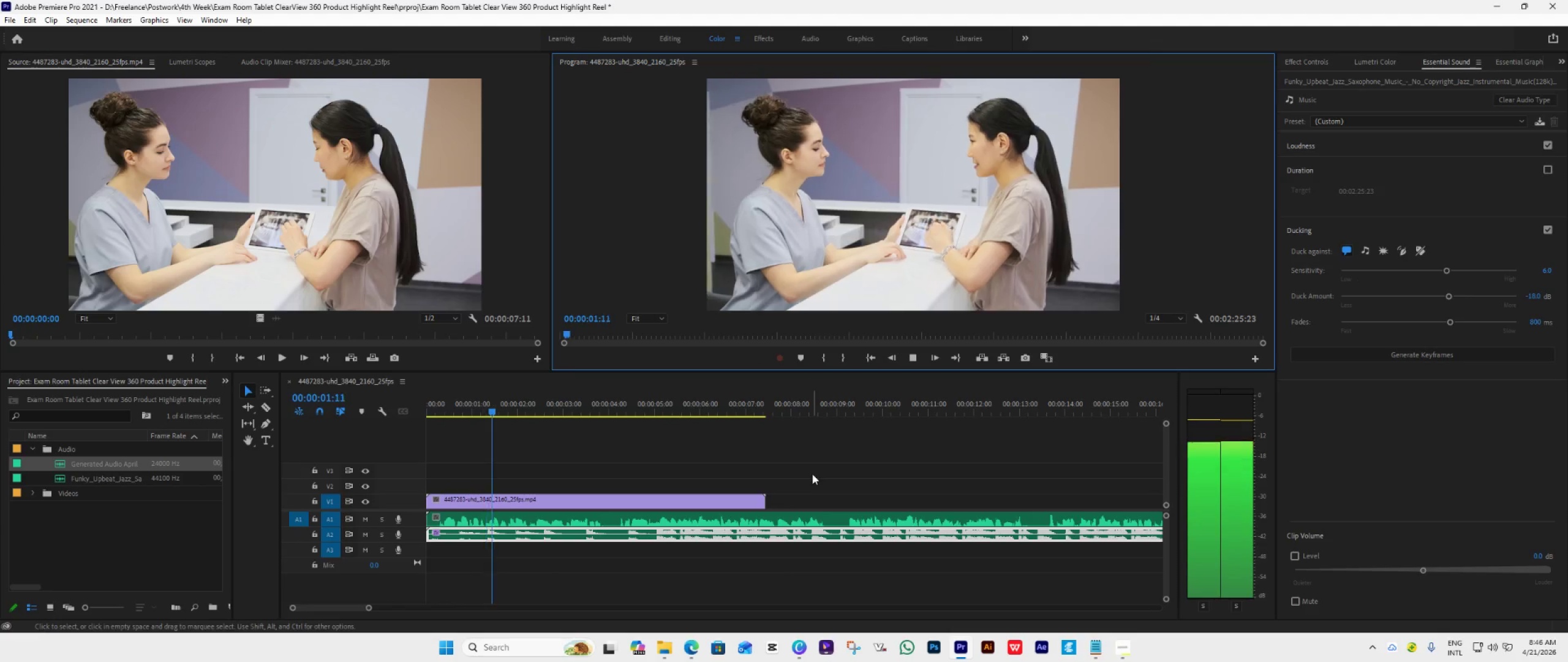 
key(Space)
 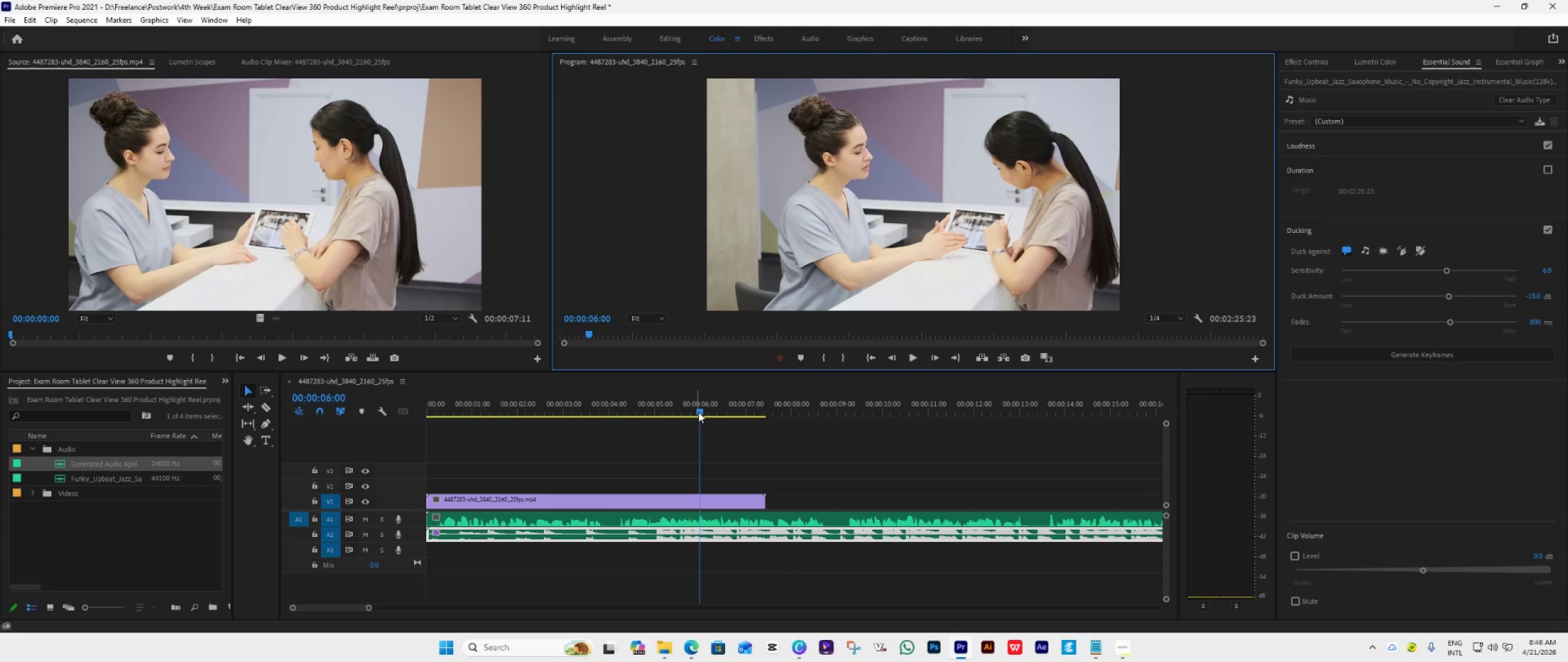 
left_click_drag(start_coordinate=[698, 412], to_coordinate=[416, 443])
 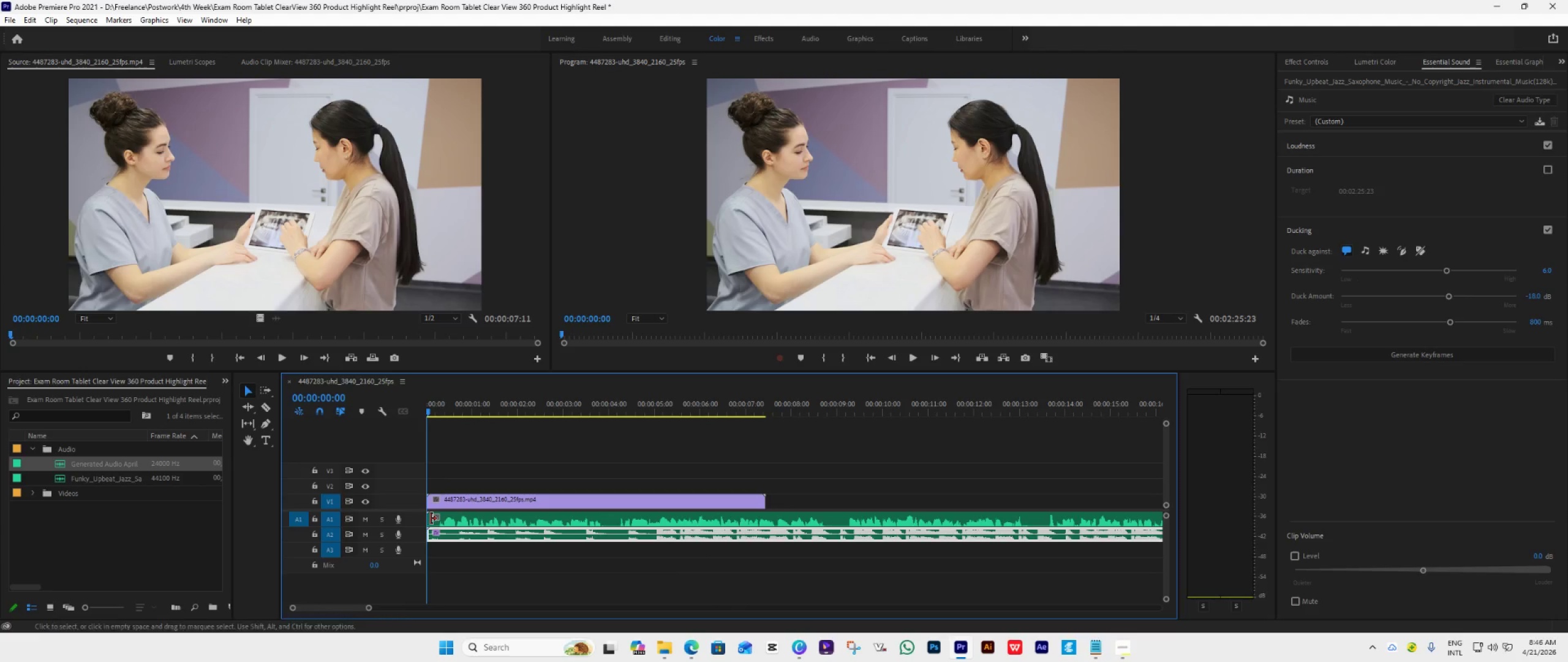 
left_click_drag(start_coordinate=[431, 519], to_coordinate=[442, 524])
 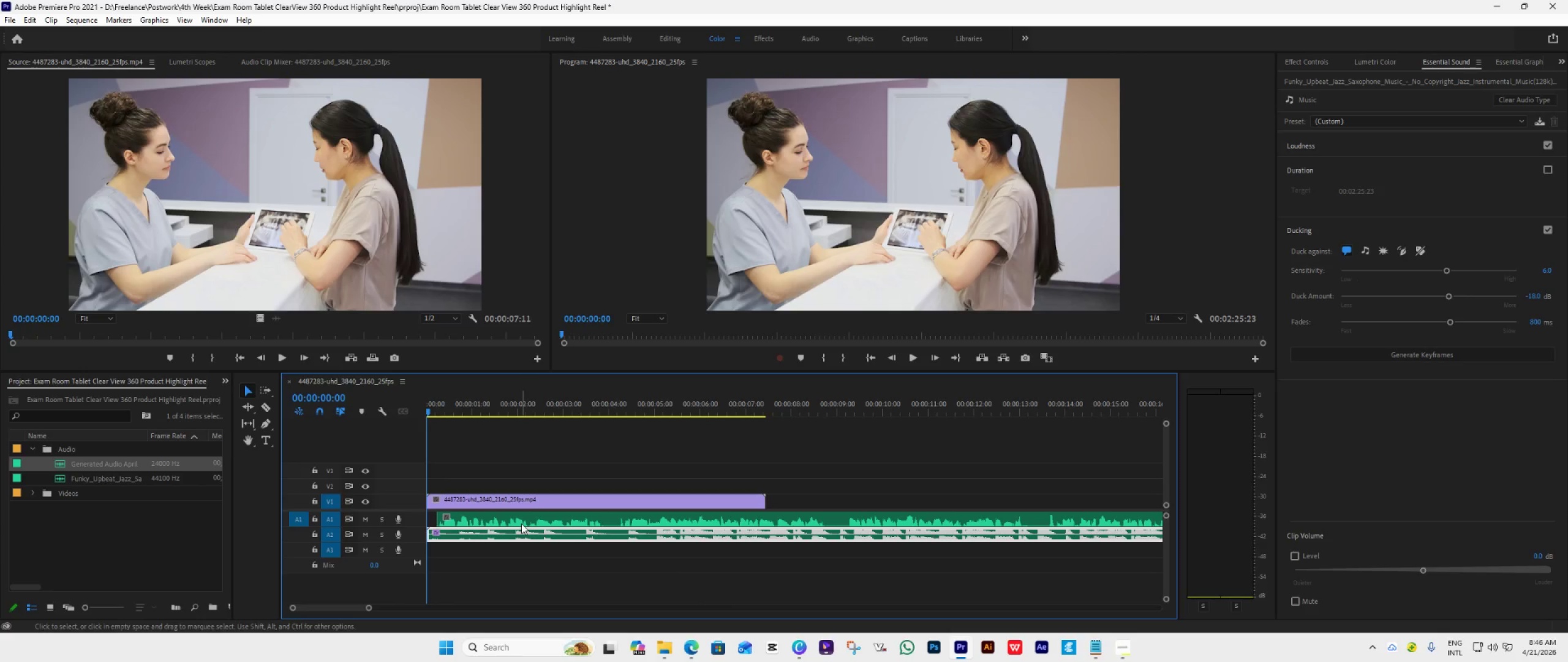 
left_click_drag(start_coordinate=[521, 523], to_coordinate=[507, 522])
 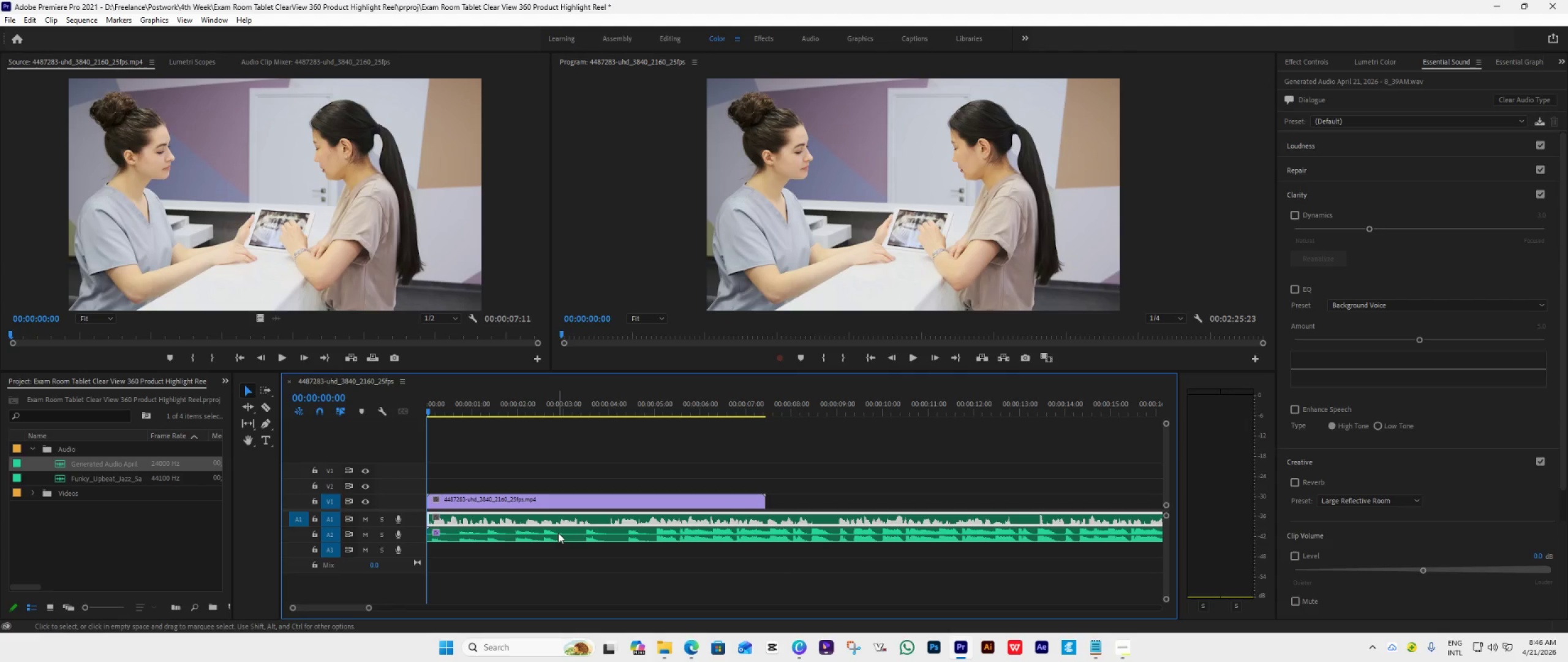 
scroll: coordinate [737, 577], scroll_direction: down, amount: 11.0
 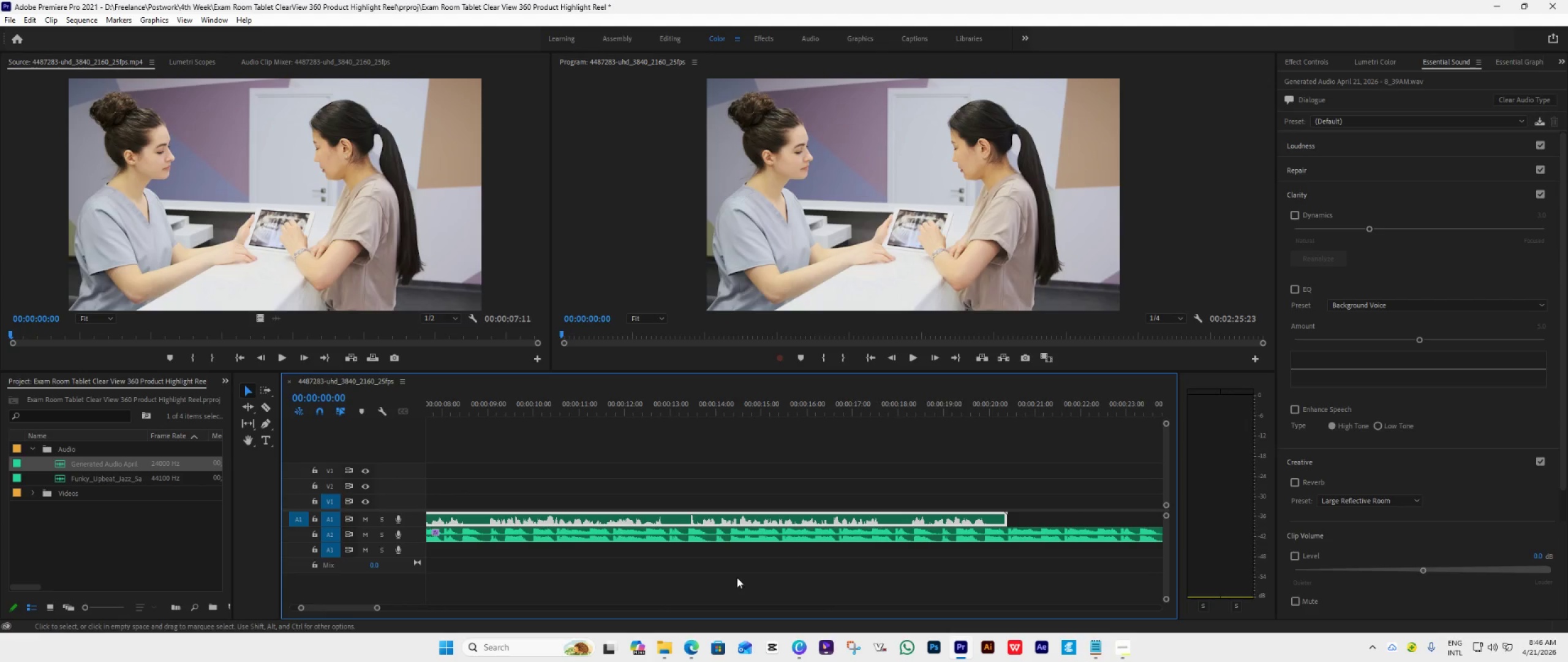 
scroll: coordinate [737, 577], scroll_direction: up, amount: 28.0
 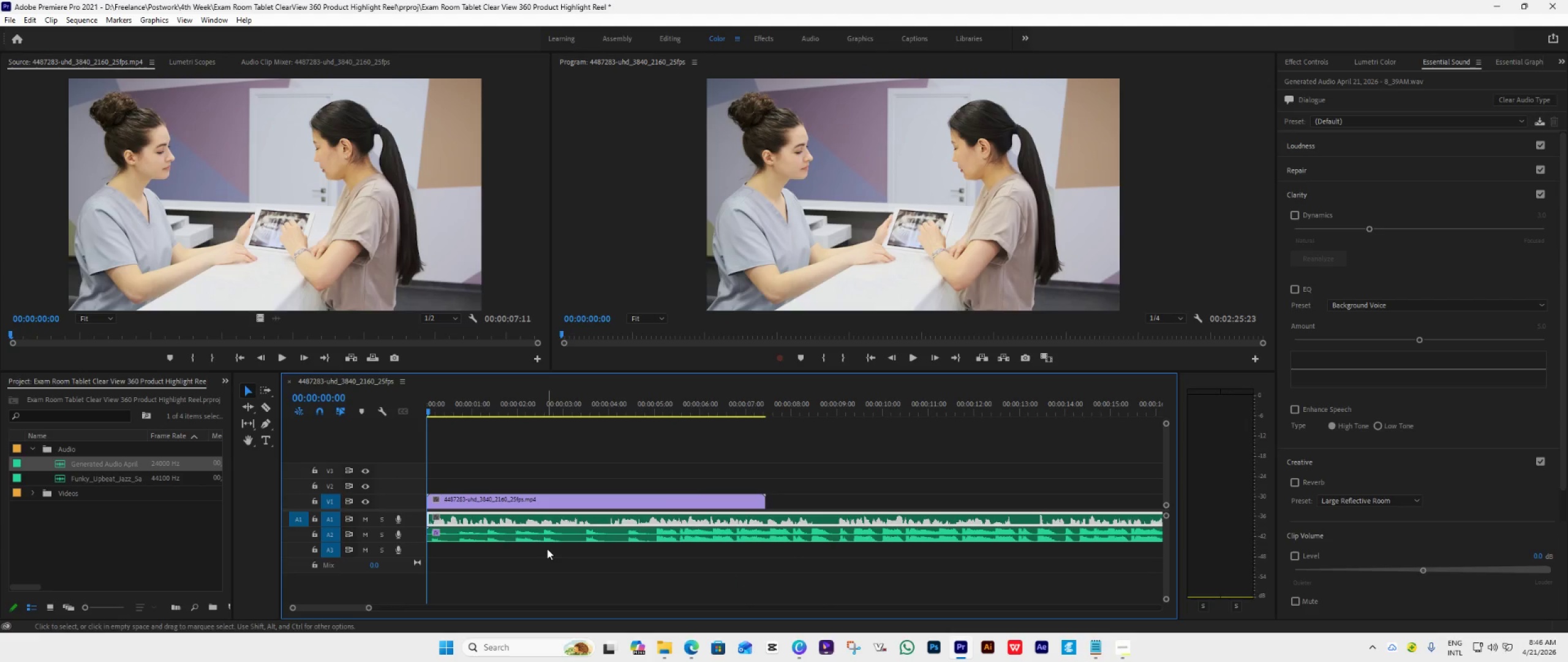 
key(Control+Z)
 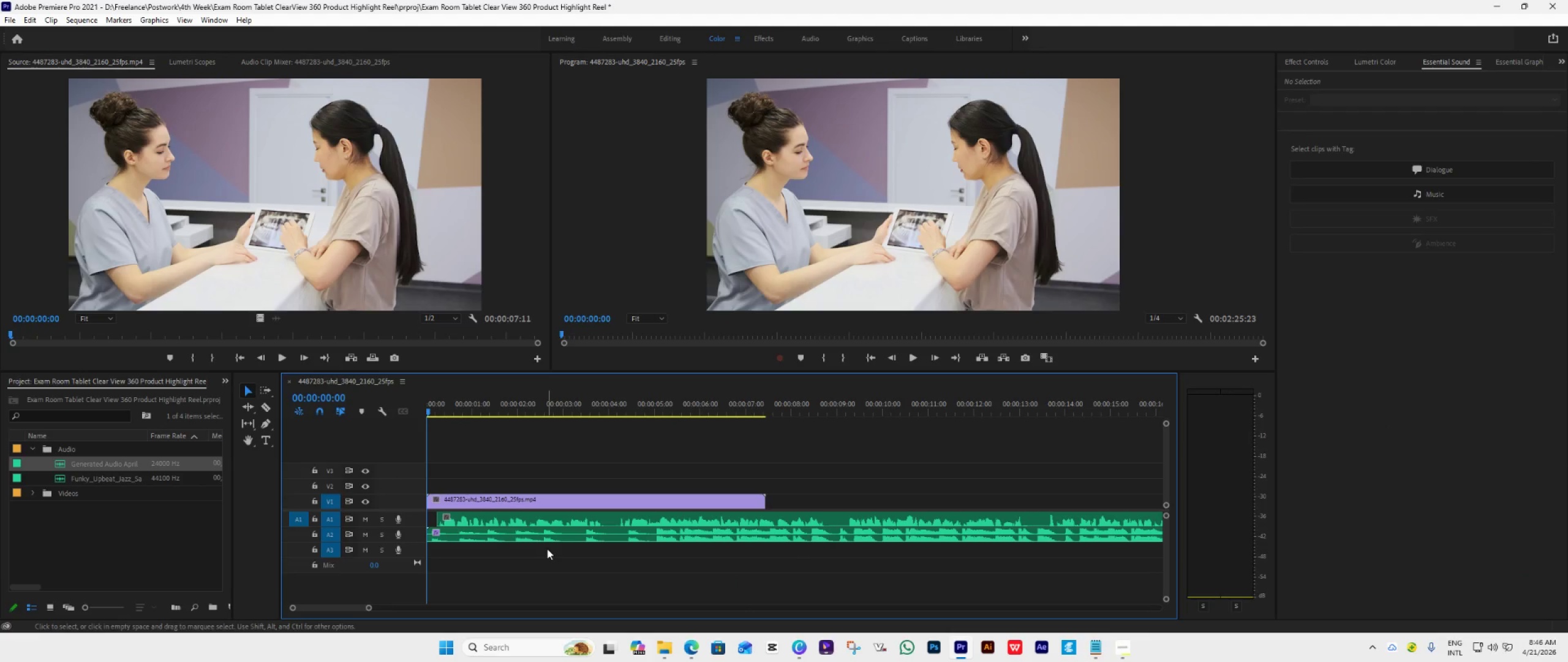 
hold_key(key=ControlLeft, duration=0.86)
 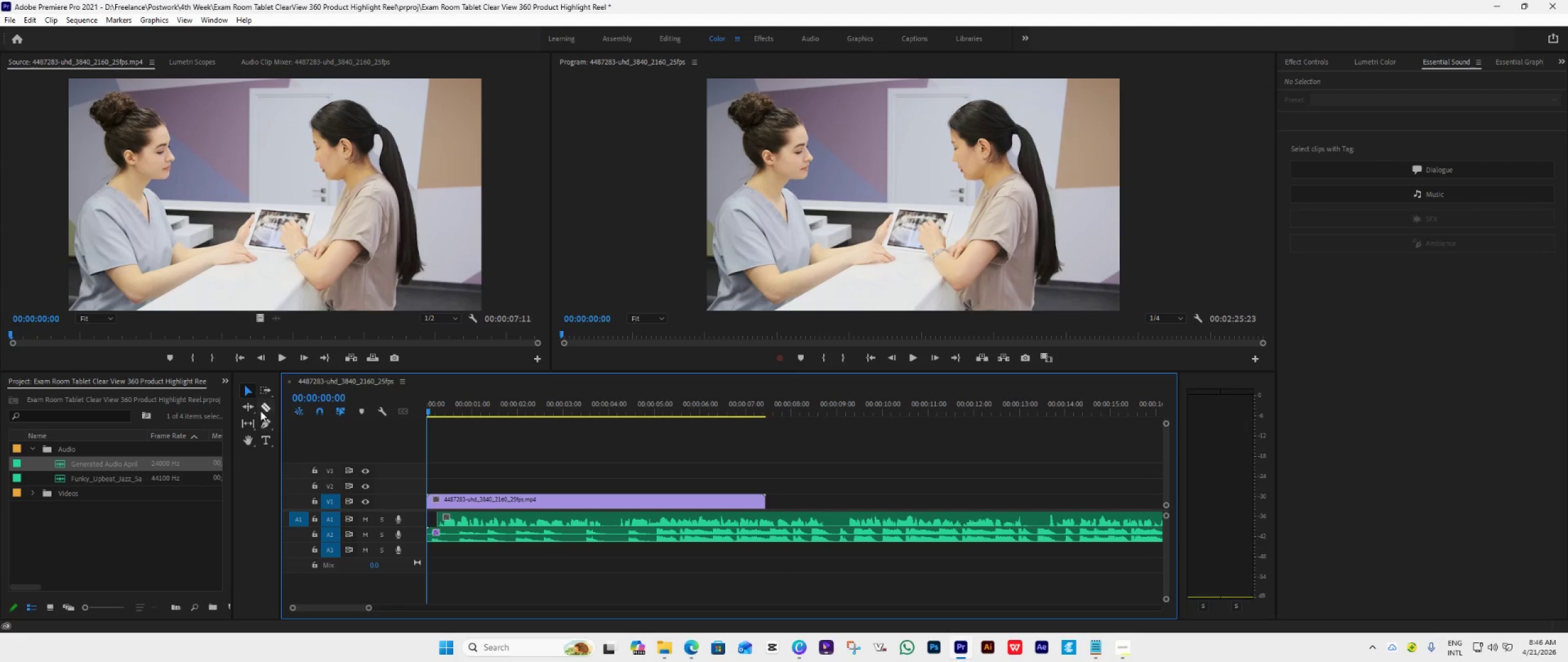 
left_click([266, 406])
 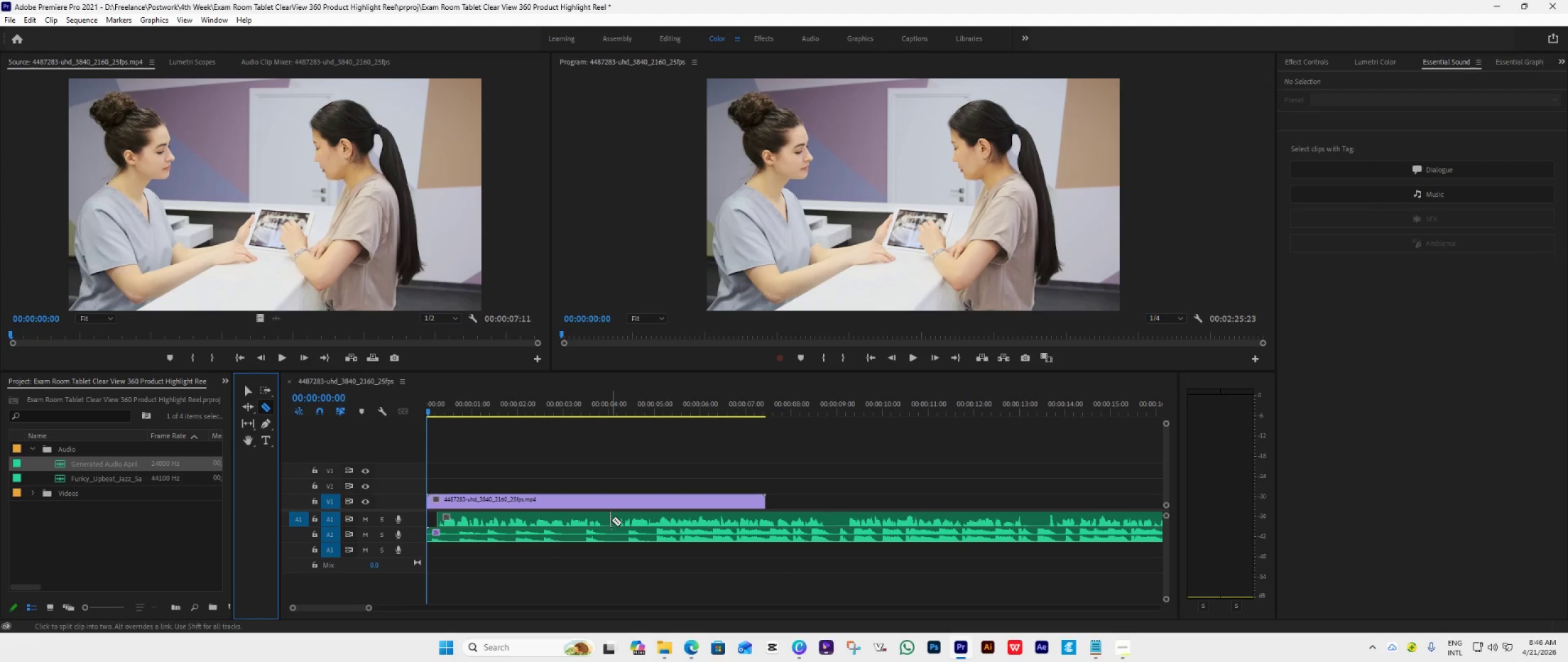 
left_click([612, 519])
 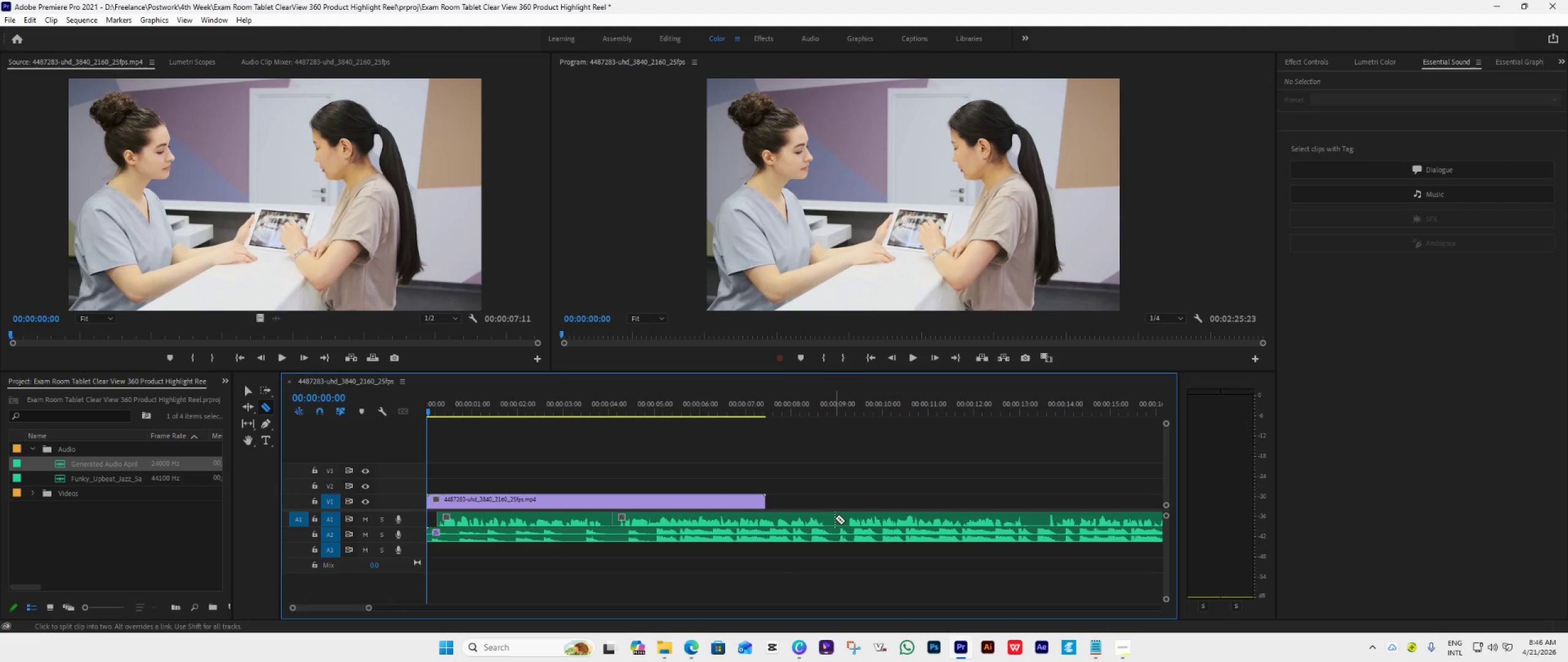 
left_click([837, 519])
 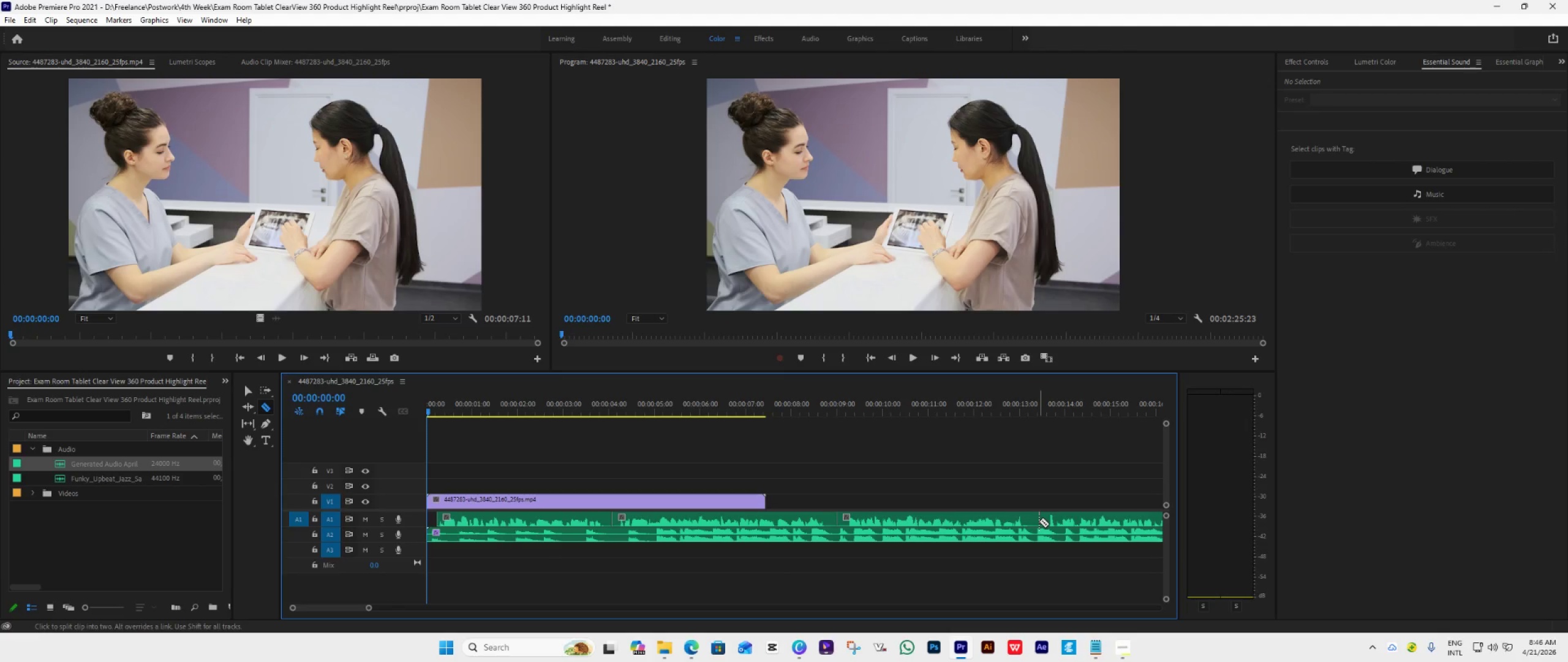 
left_click([1039, 520])
 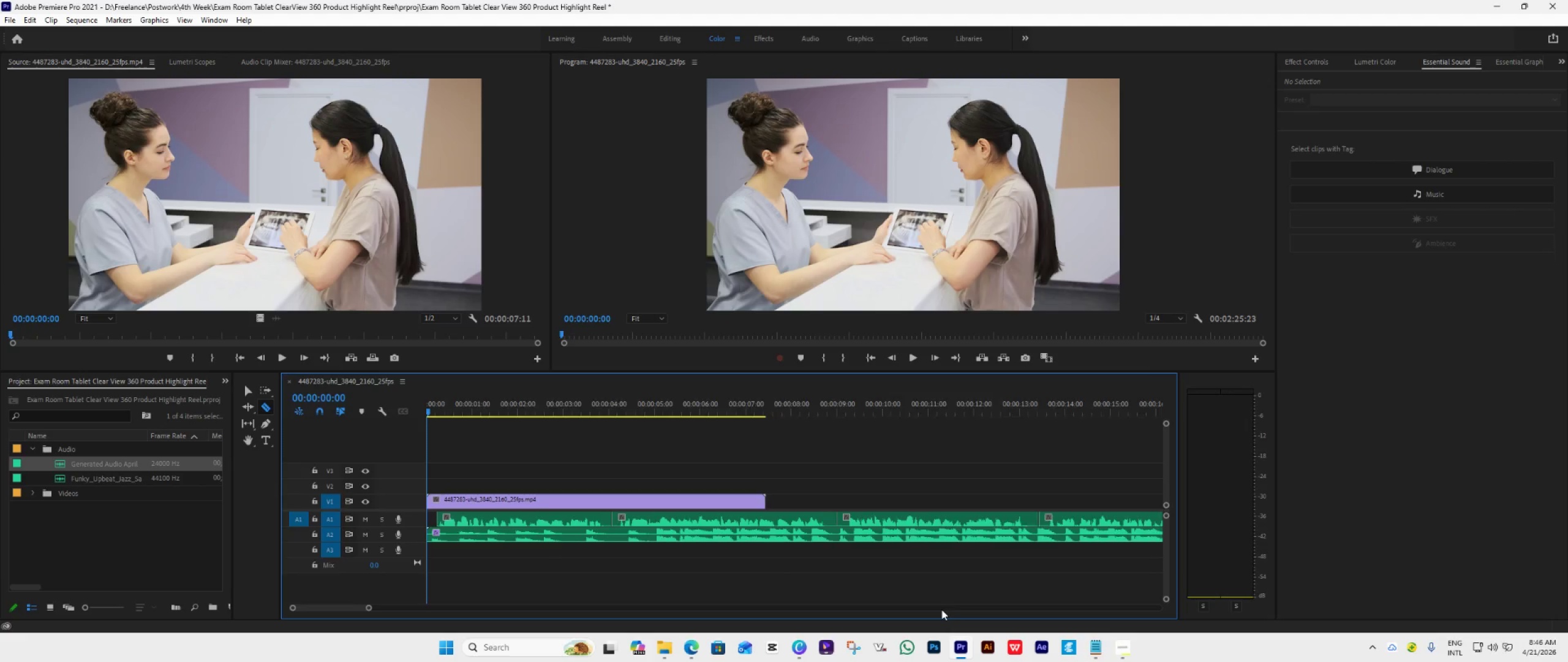 
scroll: coordinate [819, 561], scroll_direction: down, amount: 20.0
 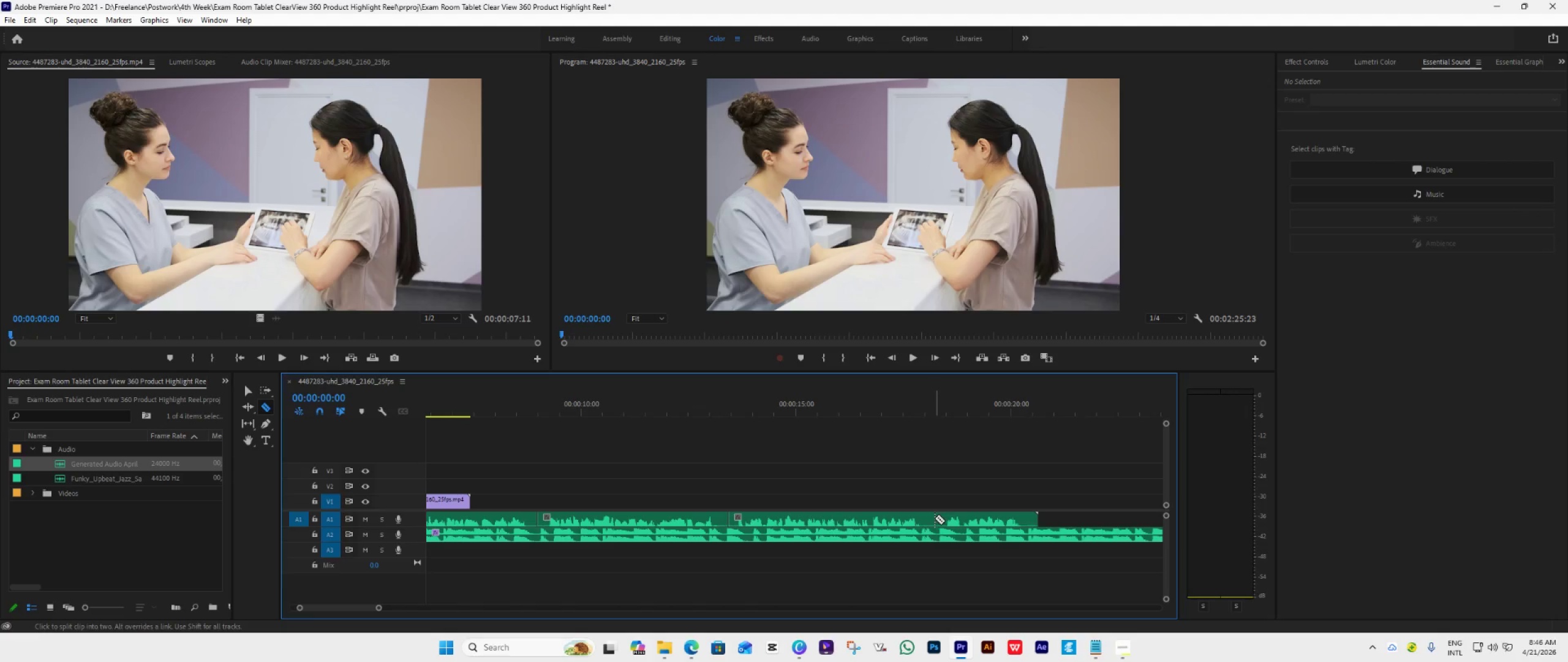 
left_click([935, 518])
 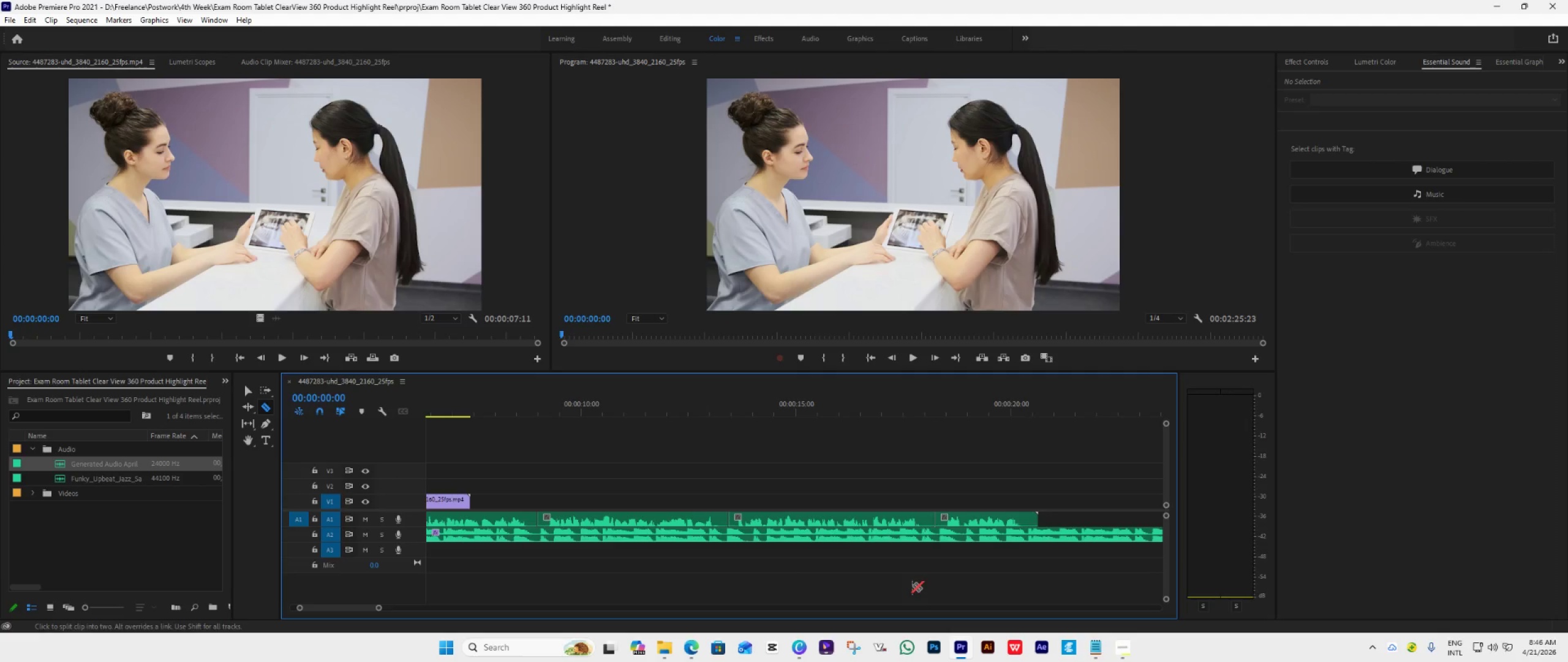 
scroll: coordinate [821, 584], scroll_direction: down, amount: 9.0
 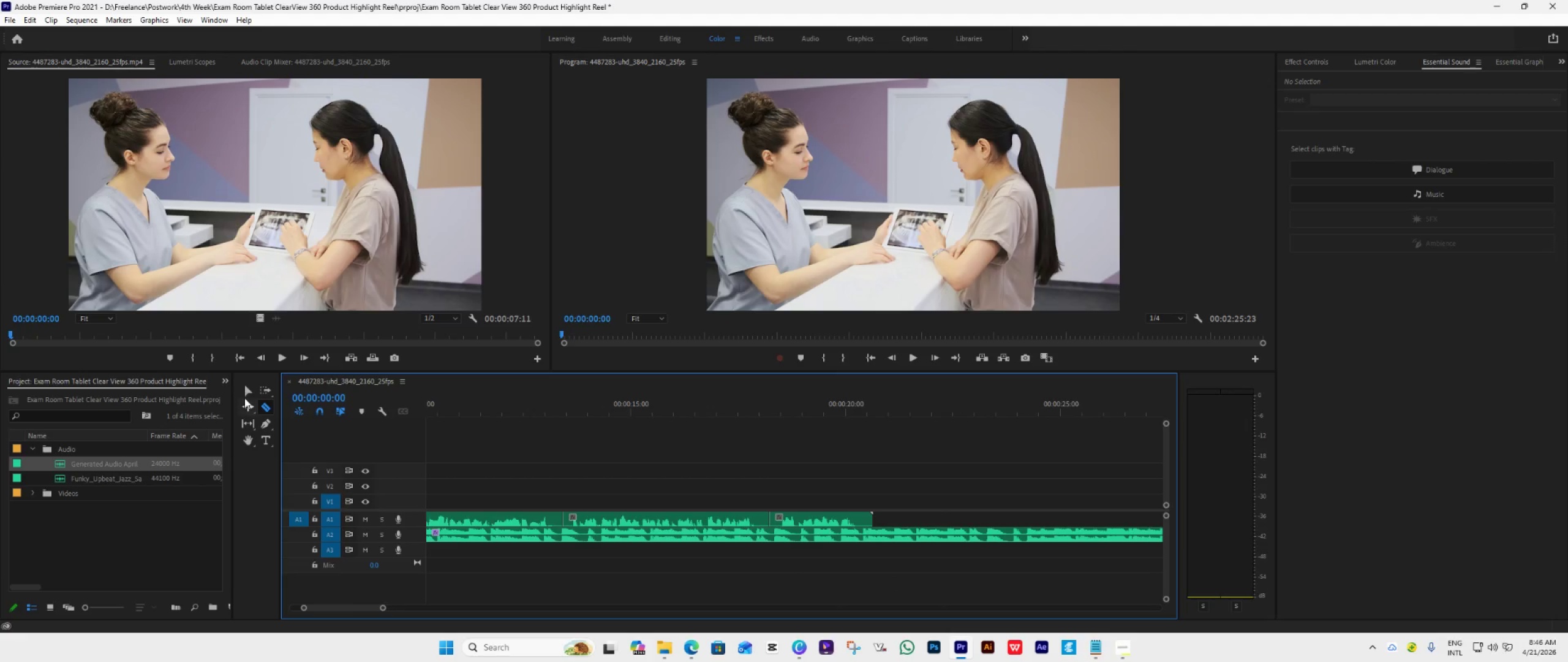 
left_click([247, 391])
 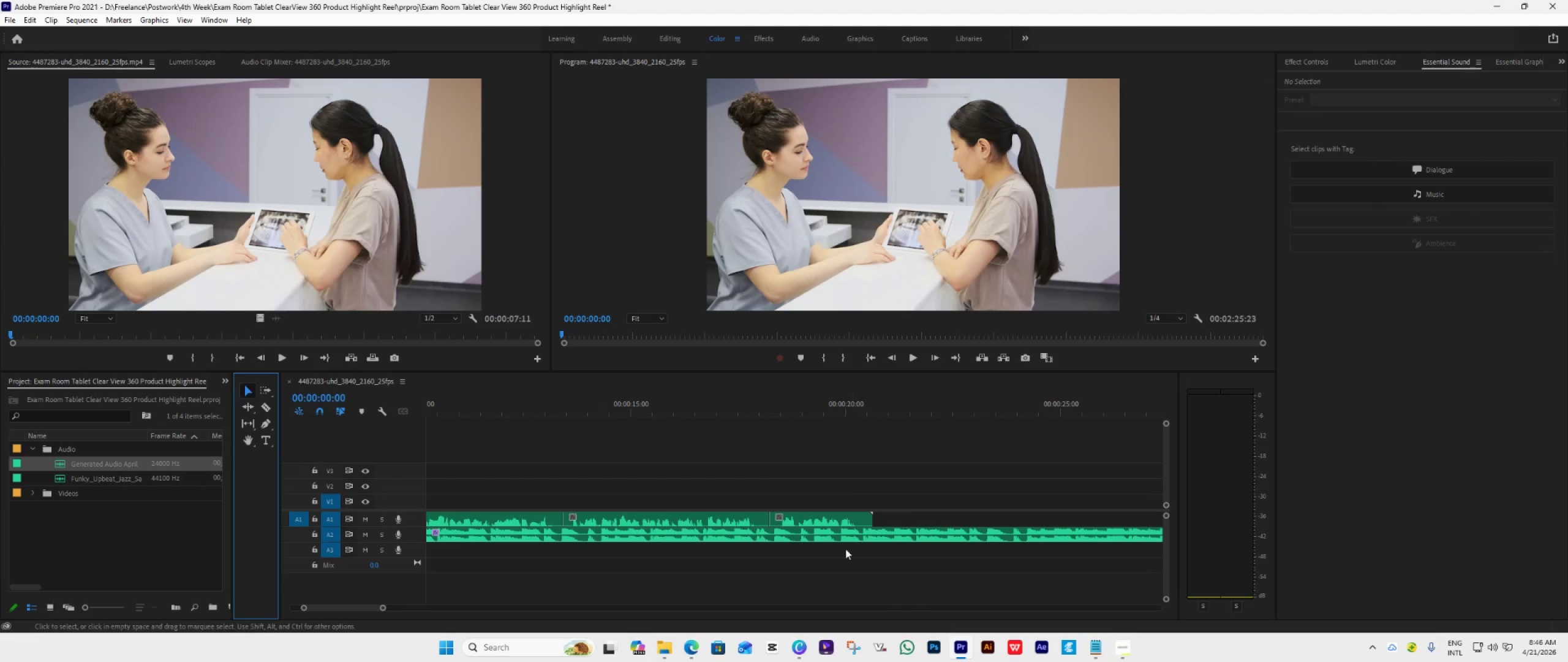 
scroll: coordinate [774, 539], scroll_direction: down, amount: 11.0
 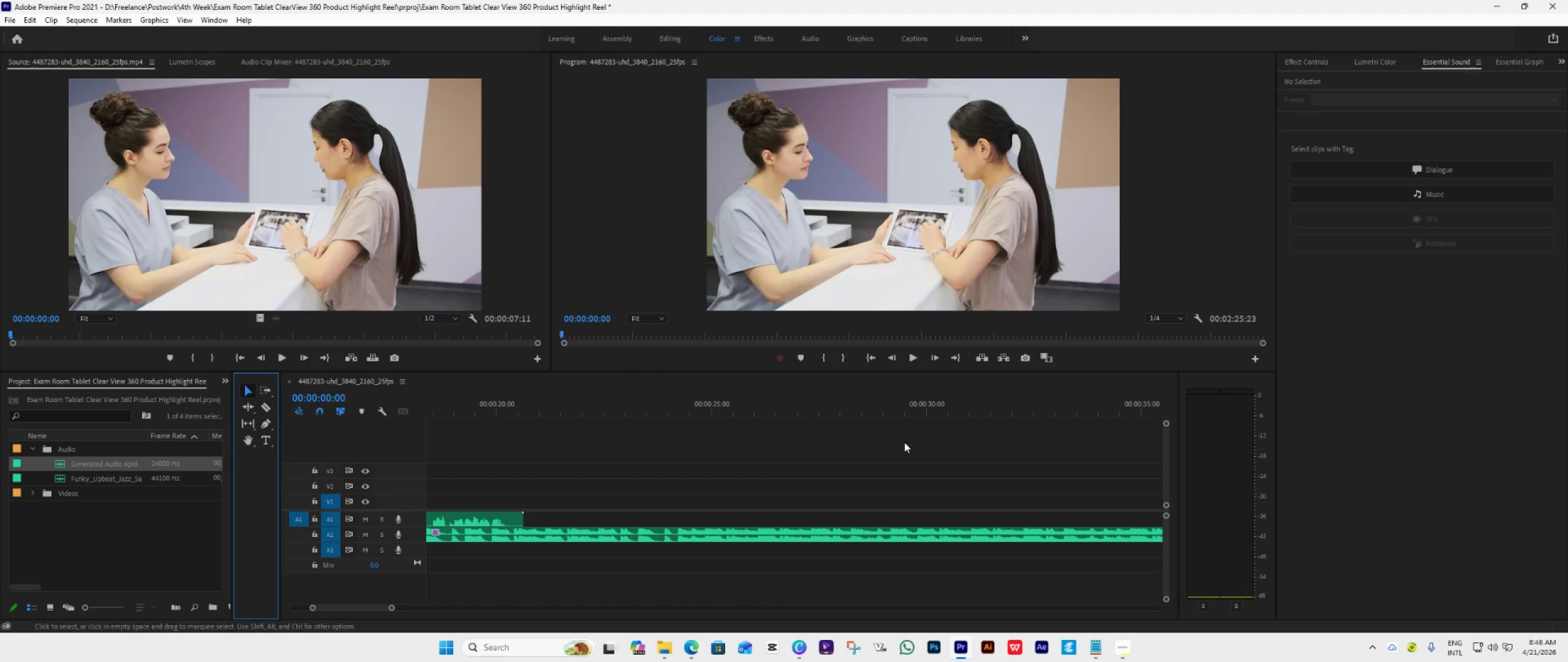 
left_click([925, 405])
 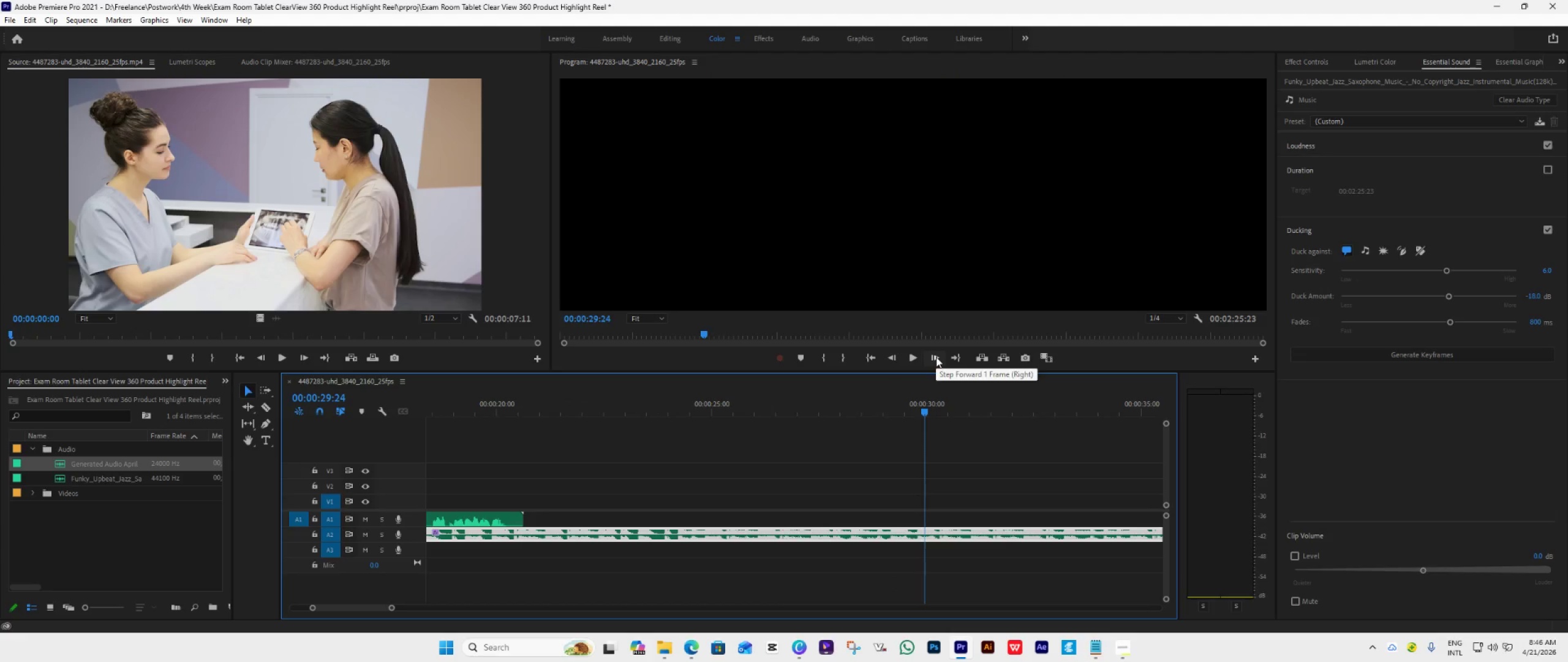 
double_click([936, 357])
 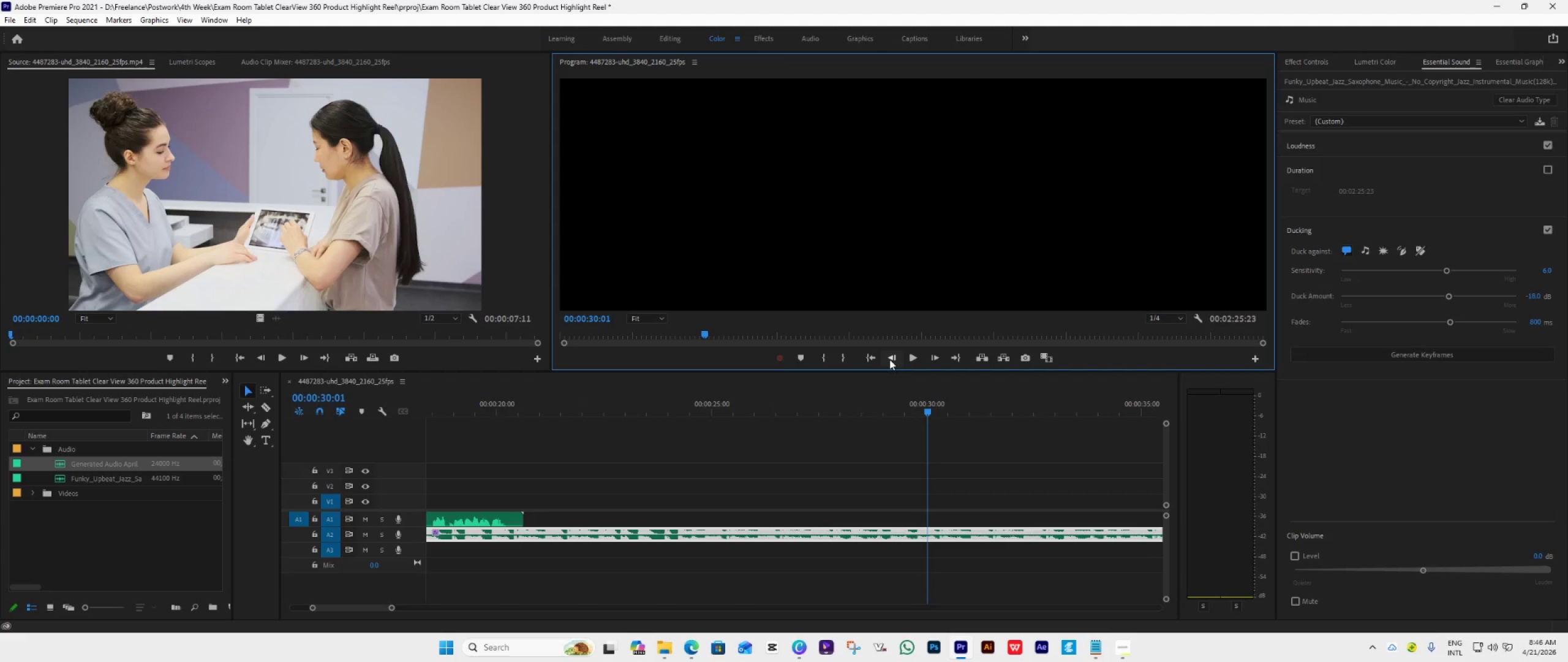 
left_click([889, 356])
 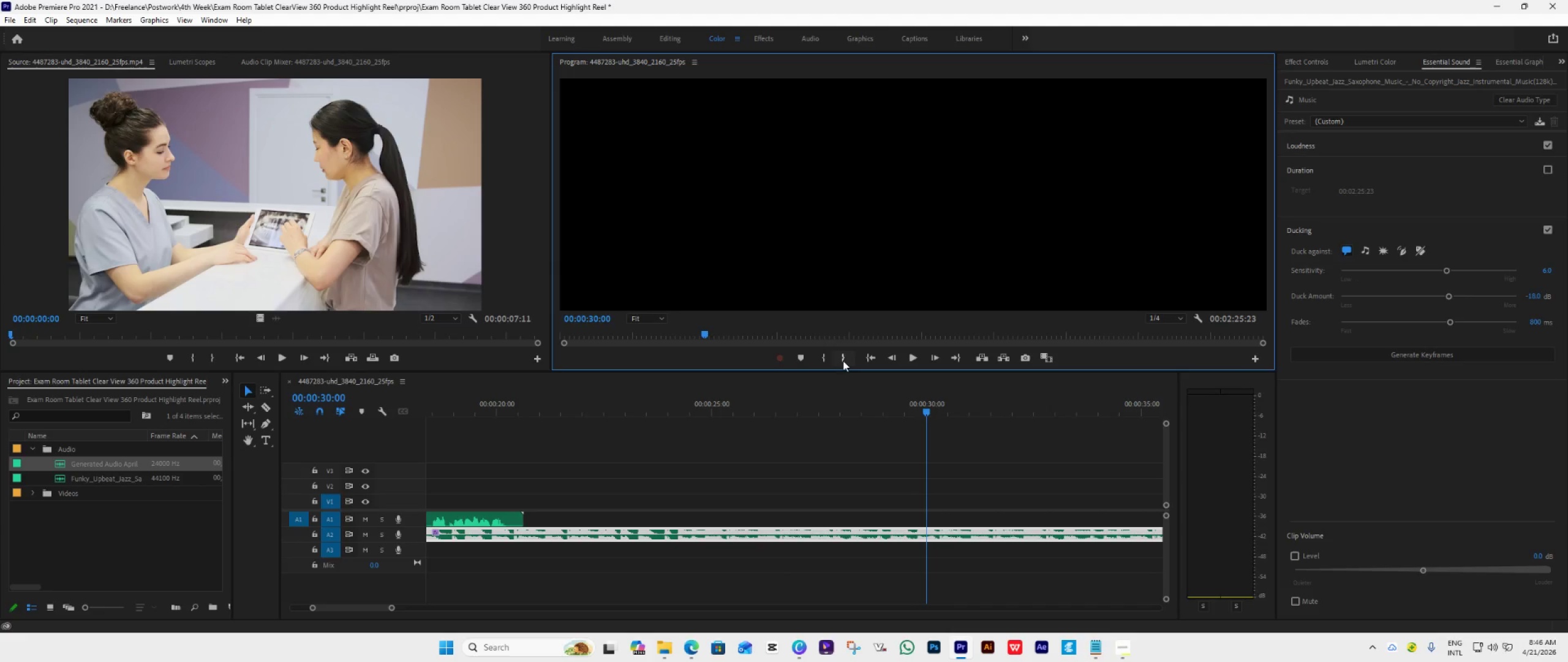 
left_click([842, 359])
 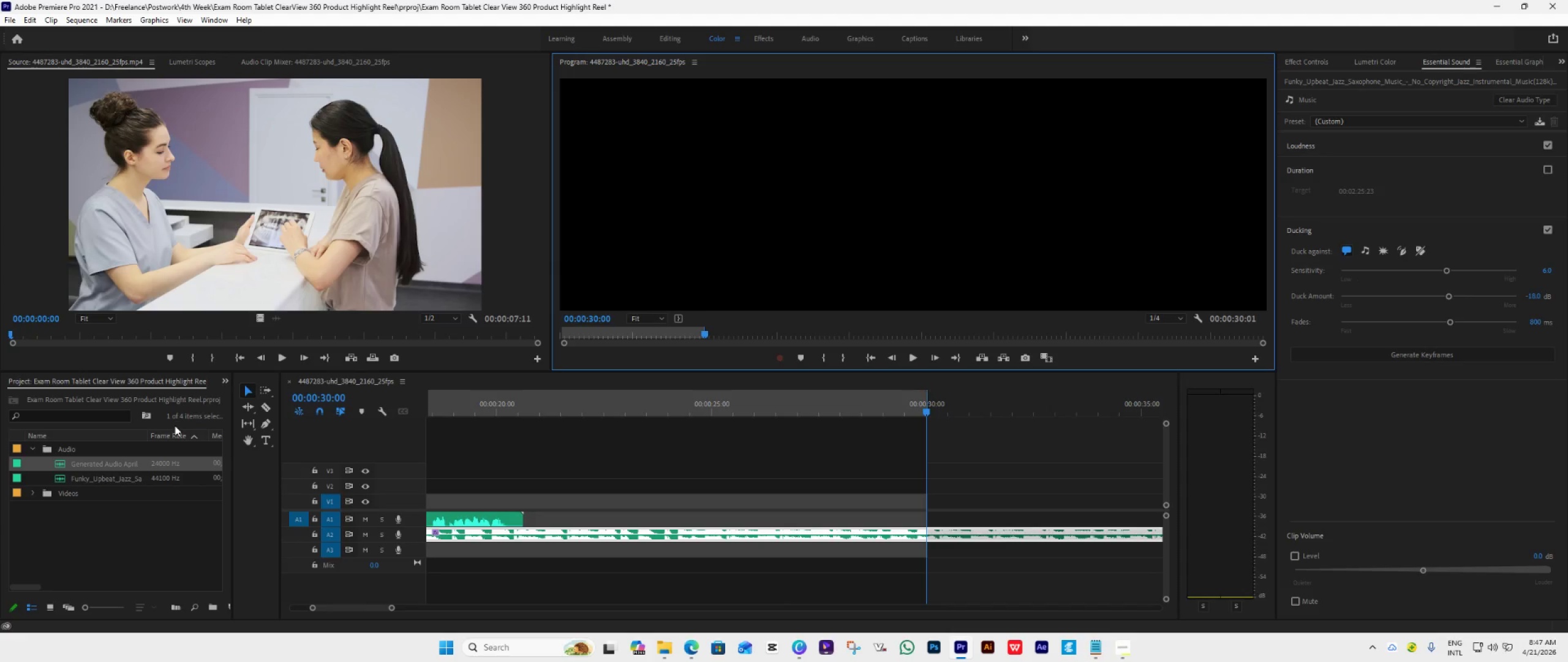 
key(C)
 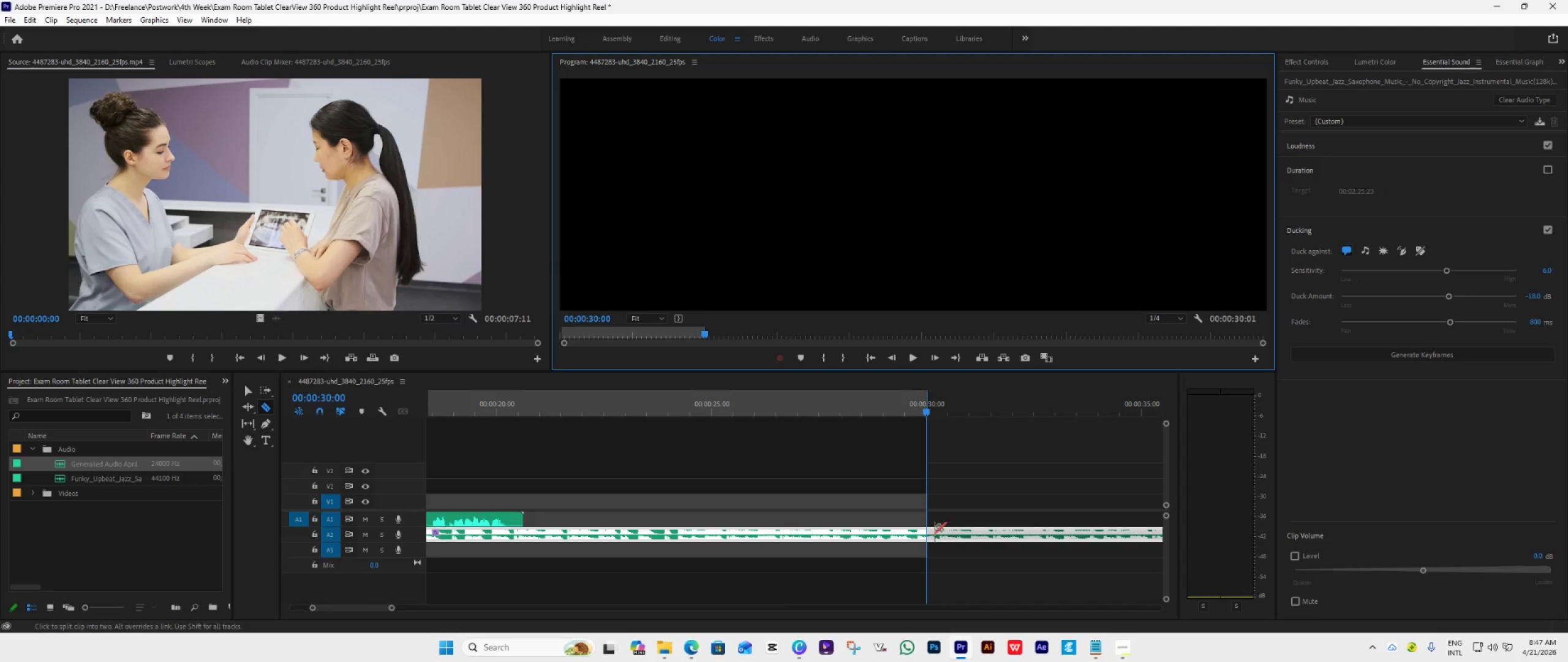 
left_click([929, 530])
 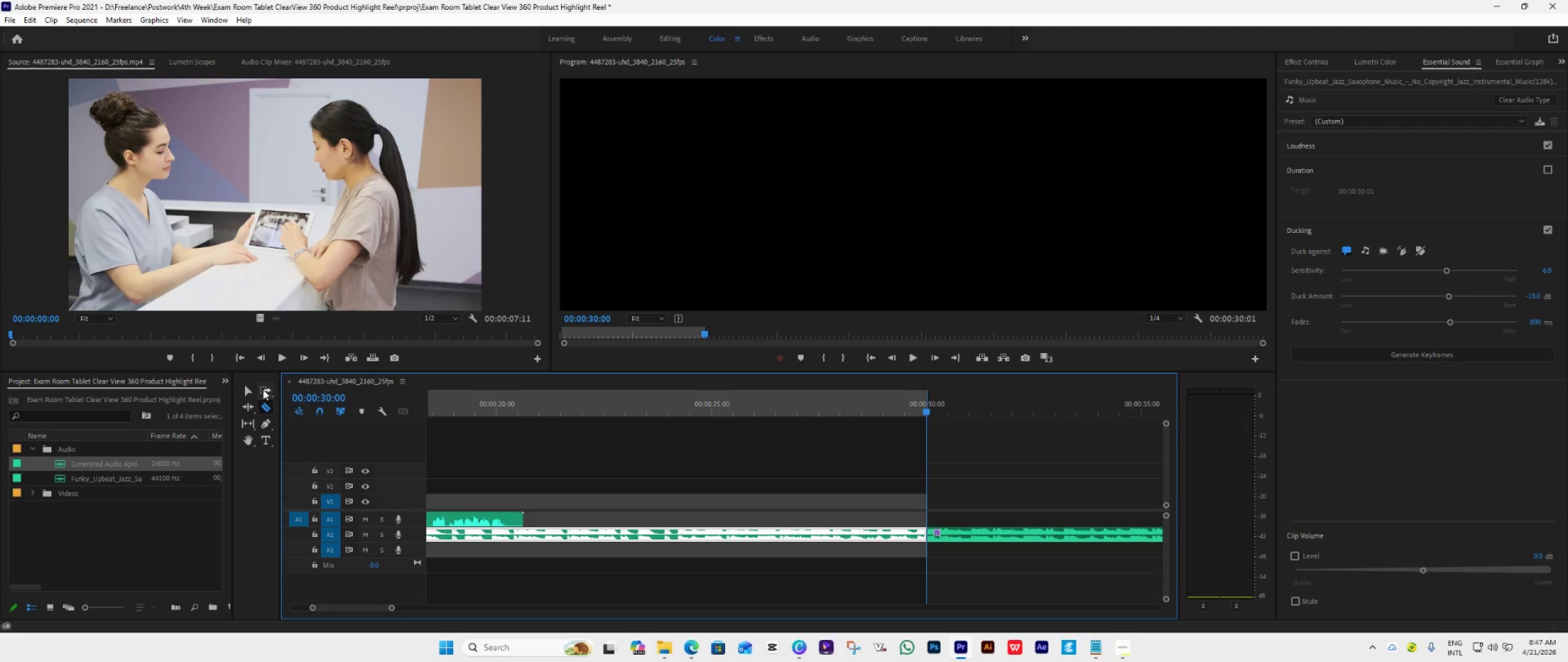 
left_click([251, 390])
 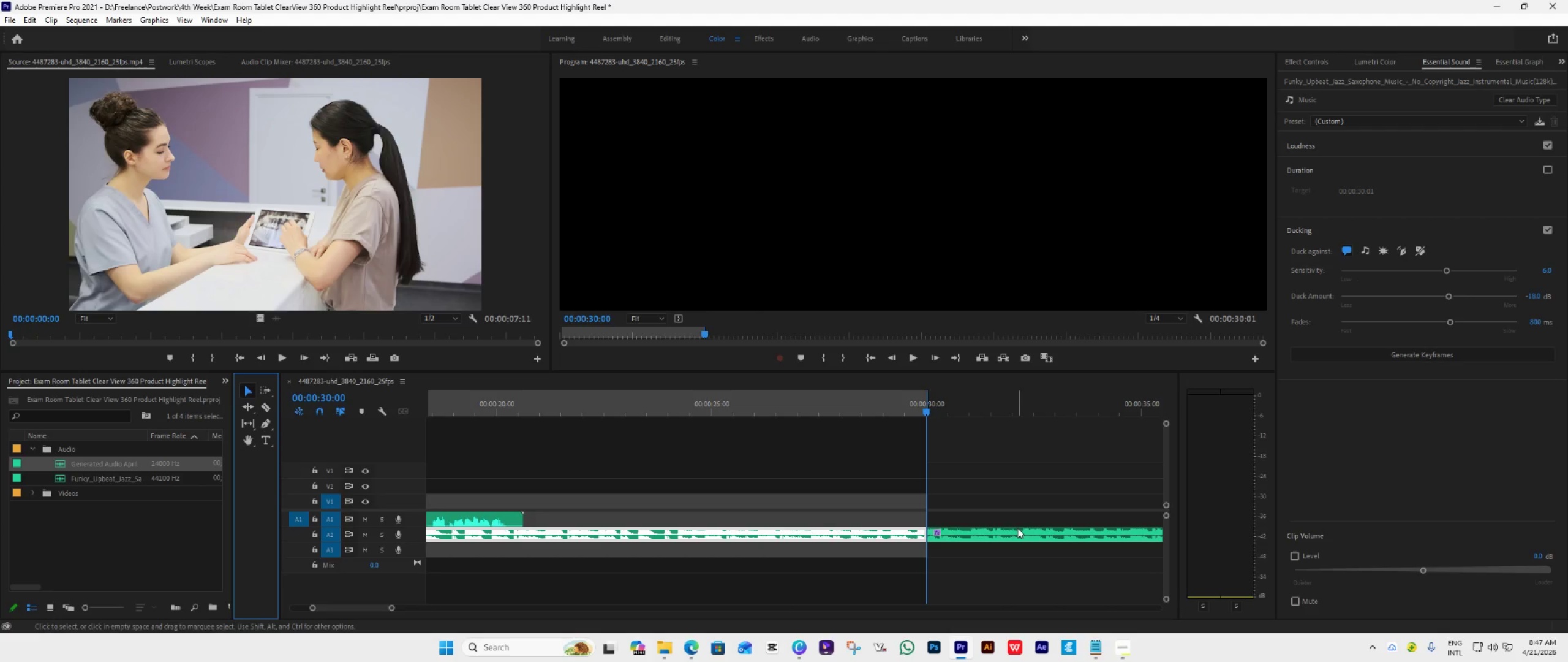 
left_click([1019, 534])
 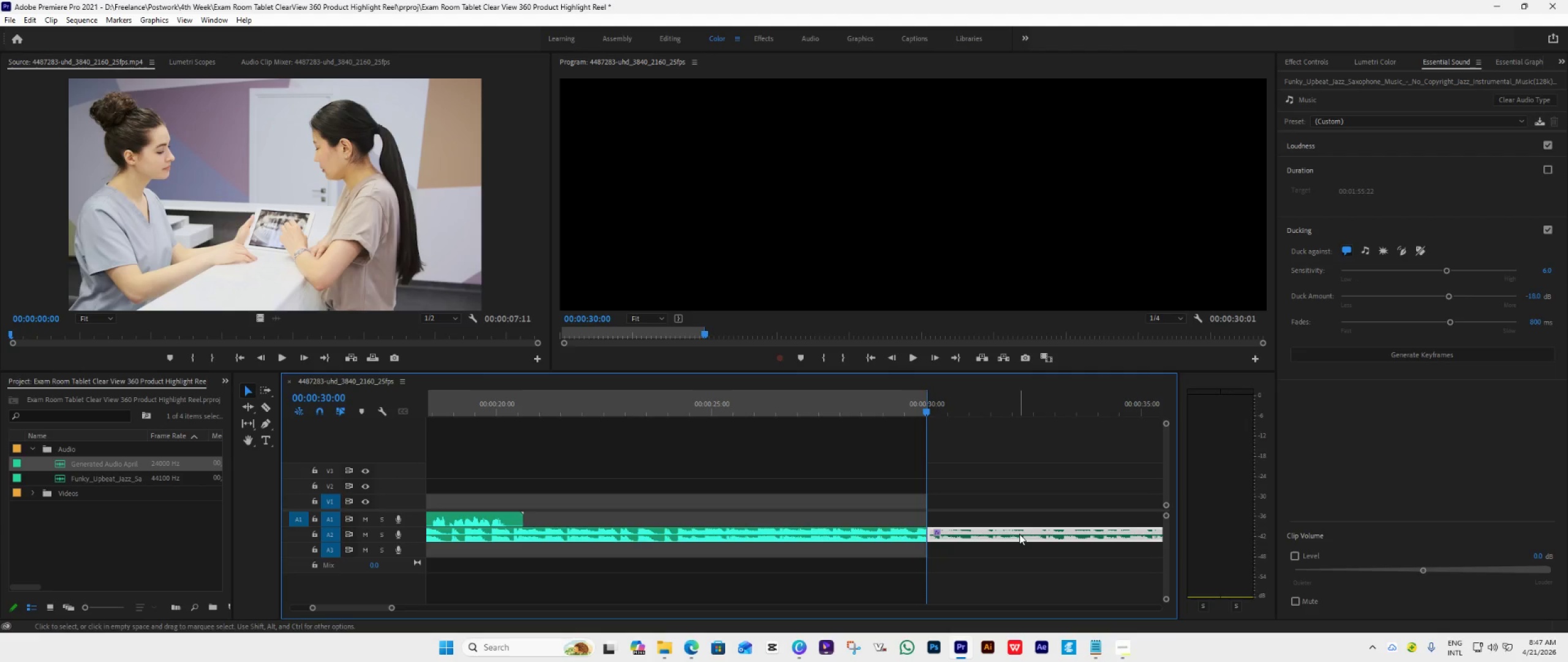 
key(Delete)
 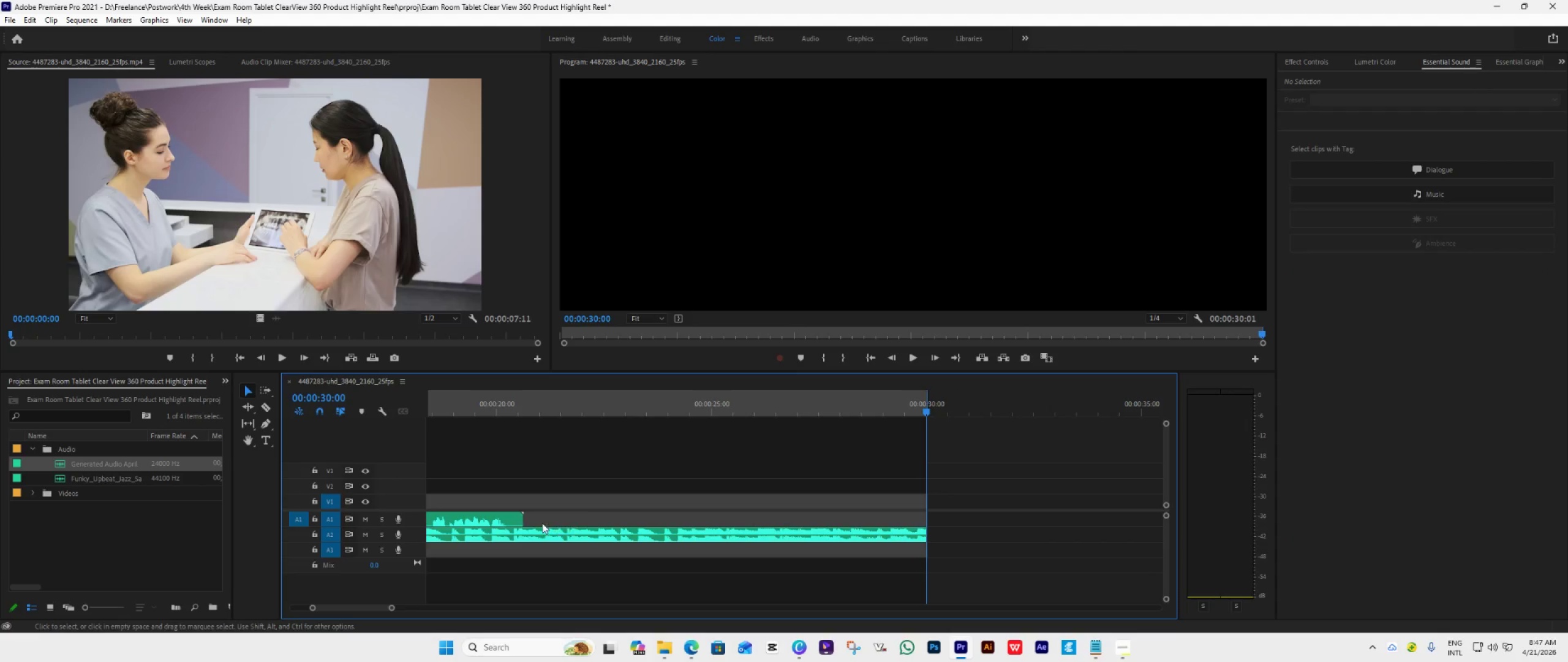 
left_click_drag(start_coordinate=[489, 519], to_coordinate=[885, 520])
 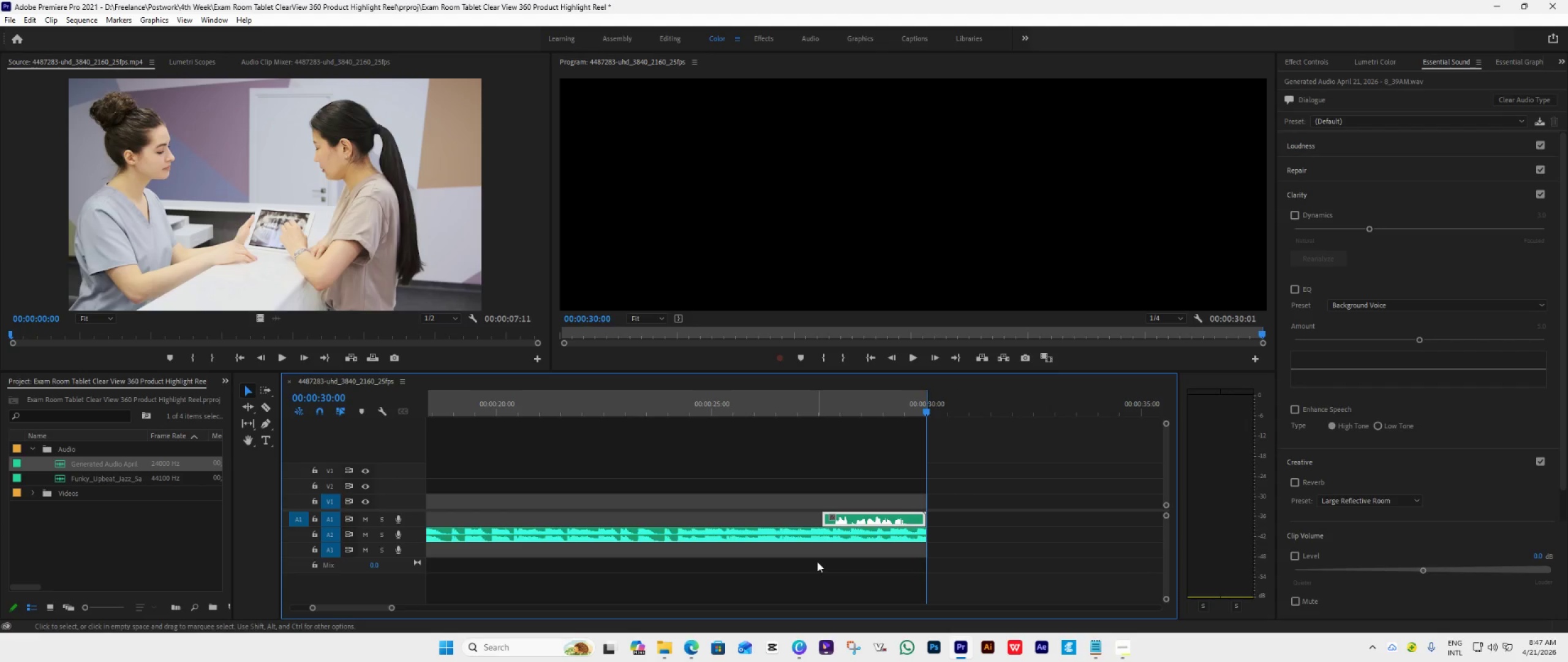 
scroll: coordinate [817, 561], scroll_direction: up, amount: 11.0
 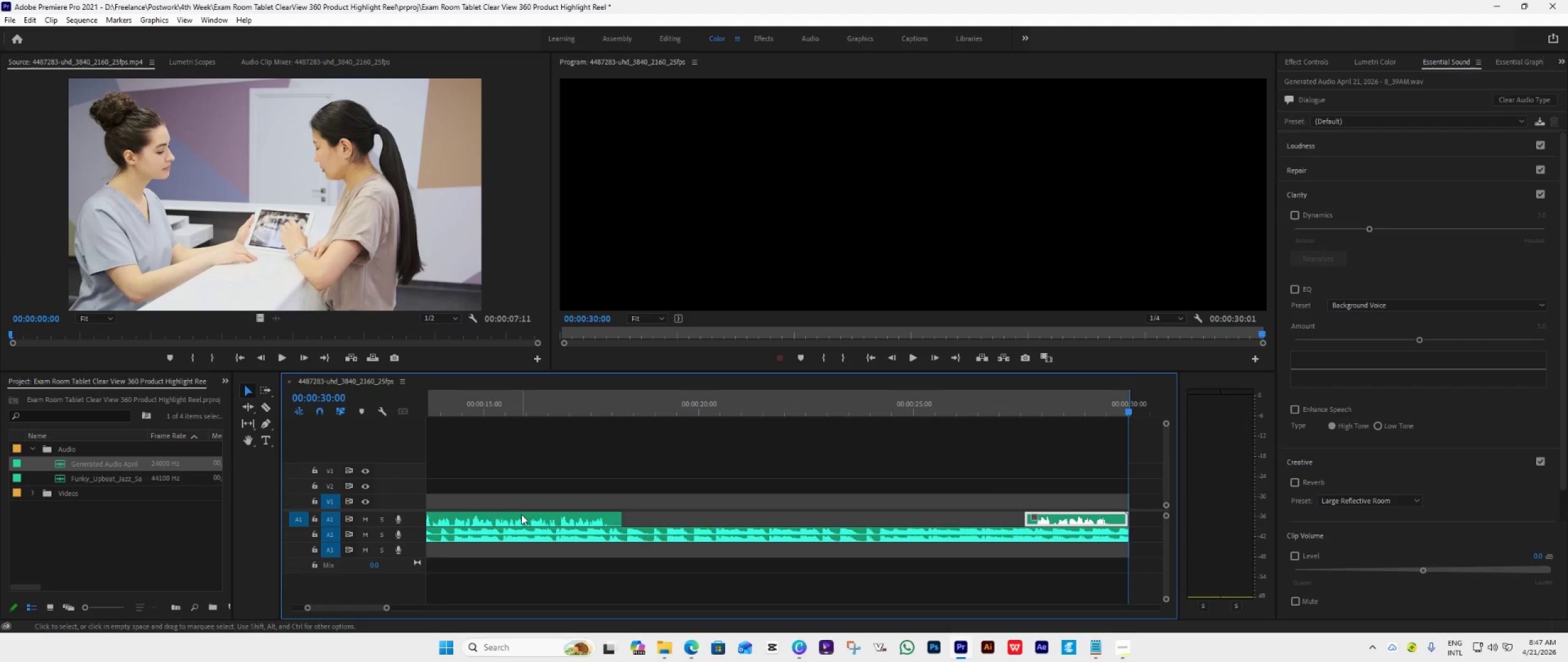 
left_click_drag(start_coordinate=[521, 516], to_coordinate=[853, 514])
 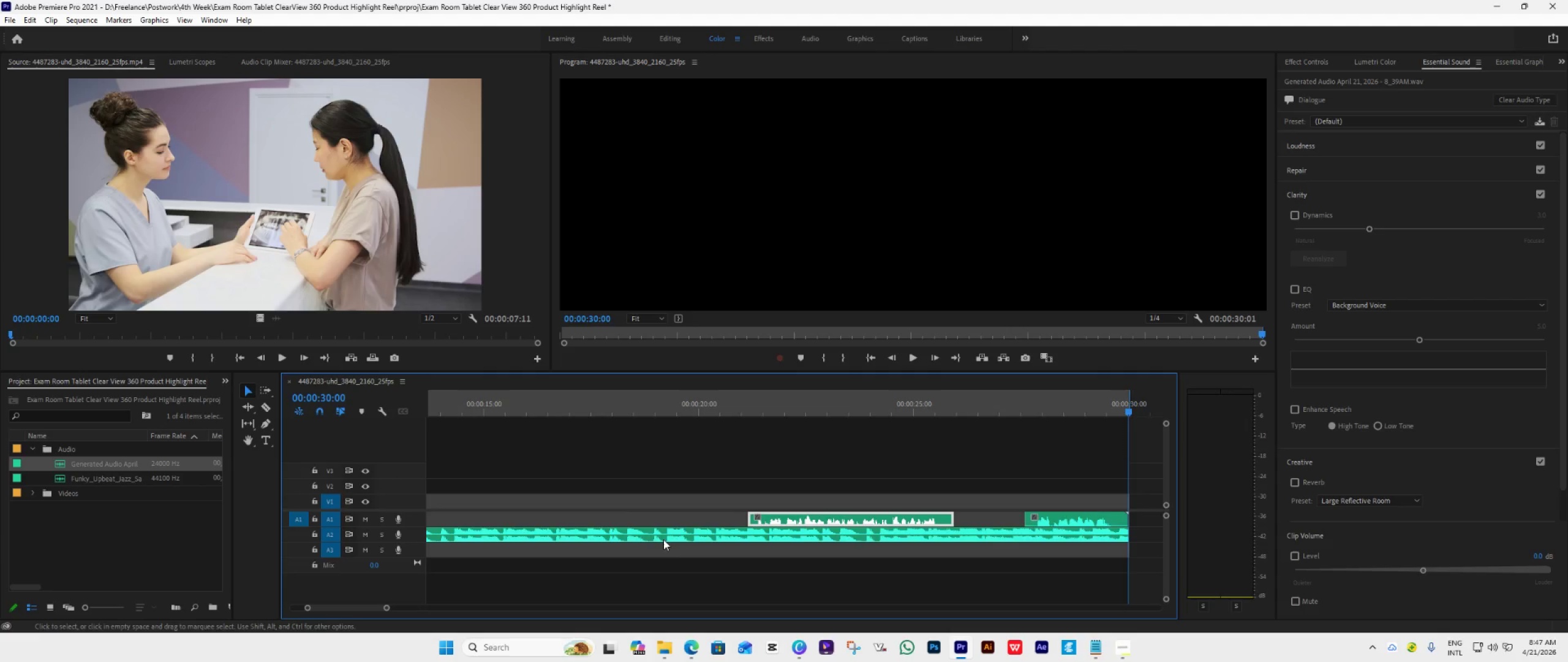 
scroll: coordinate [662, 538], scroll_direction: up, amount: 10.0
 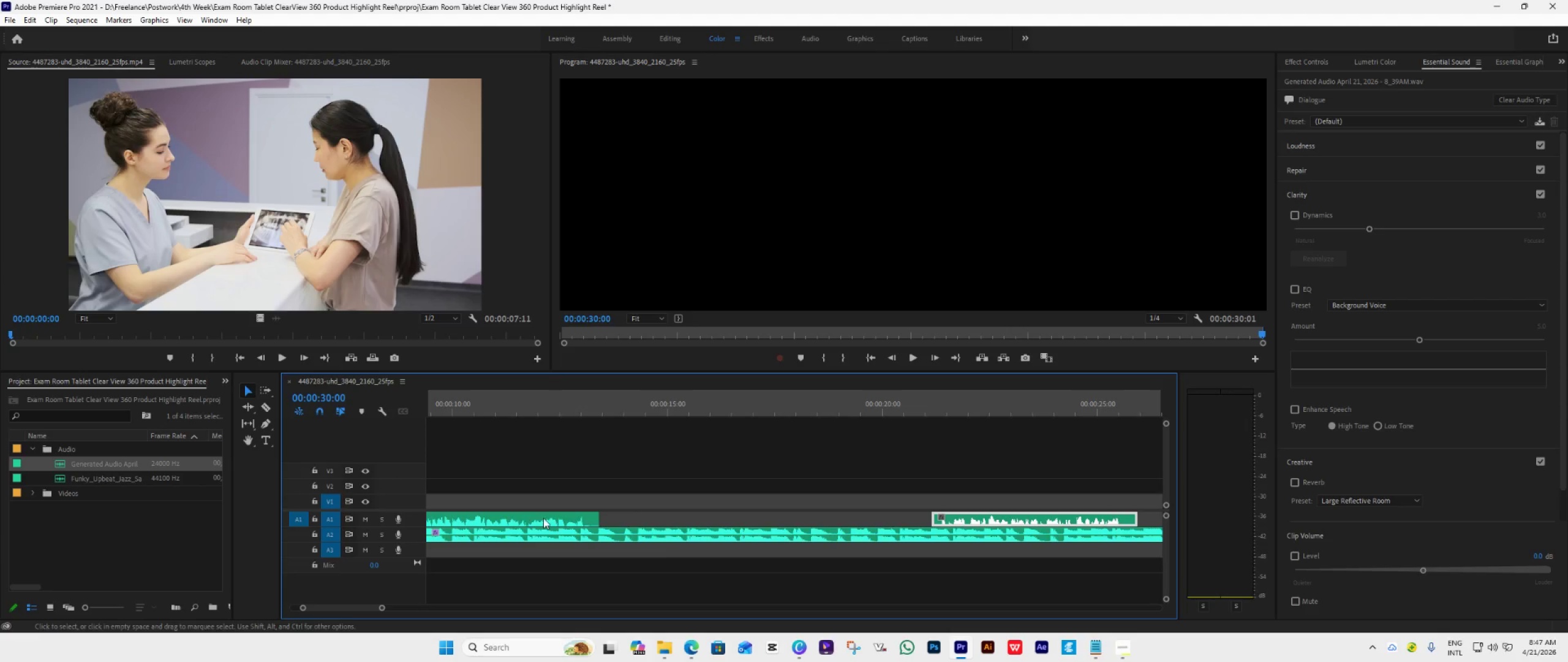 
left_click_drag(start_coordinate=[541, 518], to_coordinate=[817, 519])
 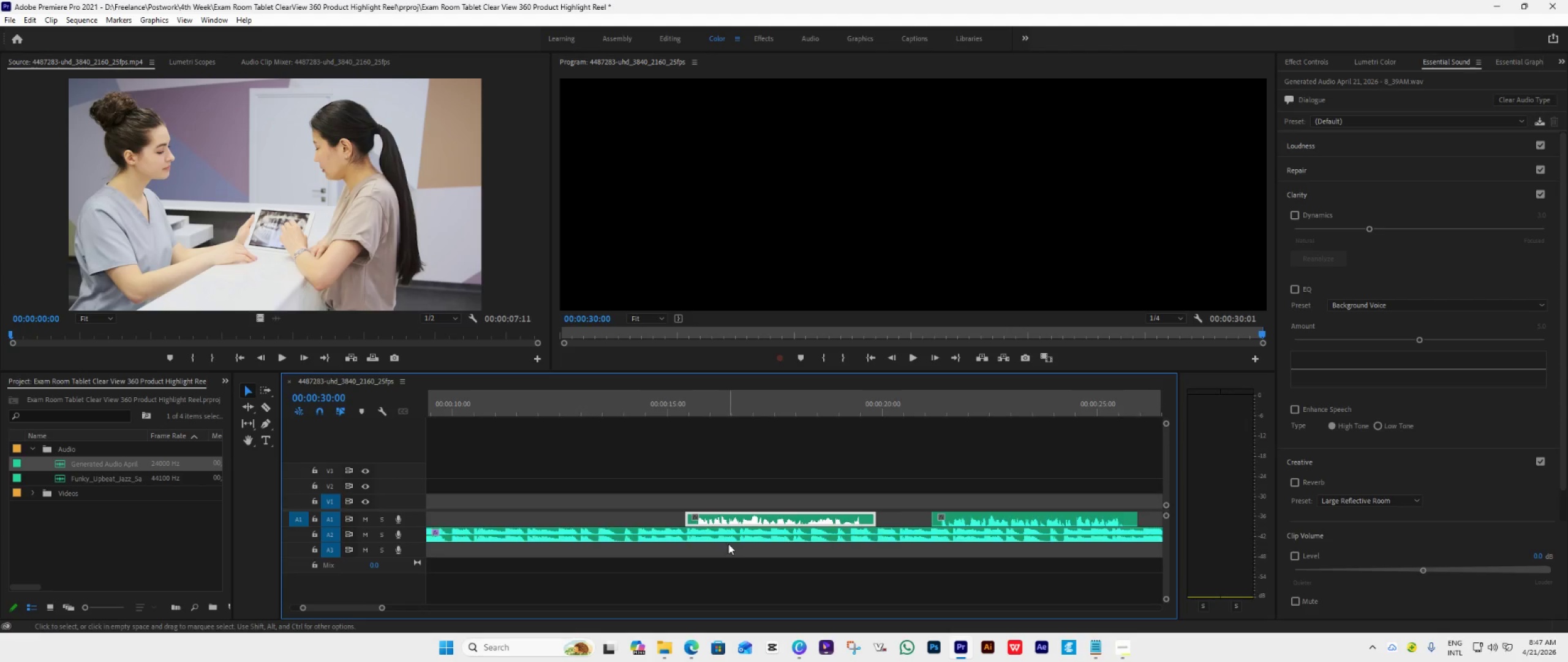 
scroll: coordinate [695, 549], scroll_direction: up, amount: 12.0
 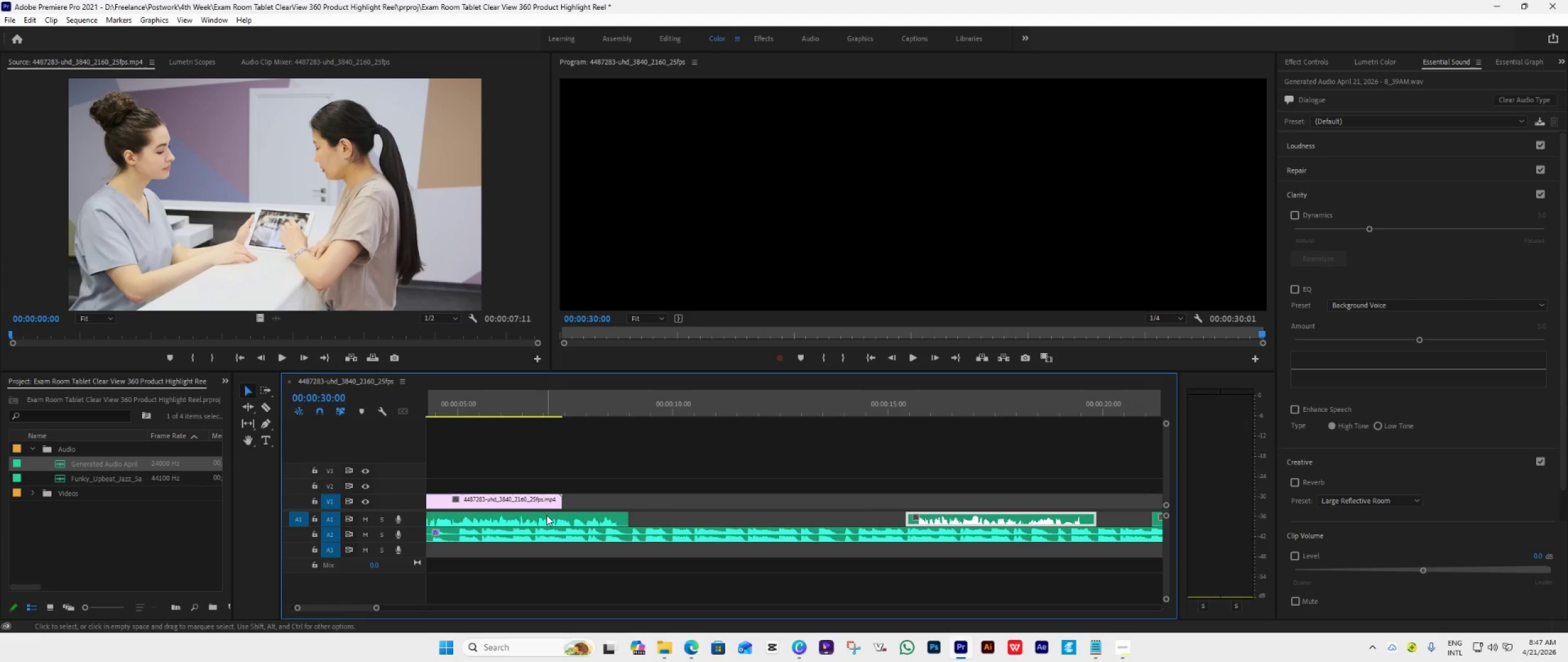 
left_click_drag(start_coordinate=[546, 515], to_coordinate=[763, 522])
 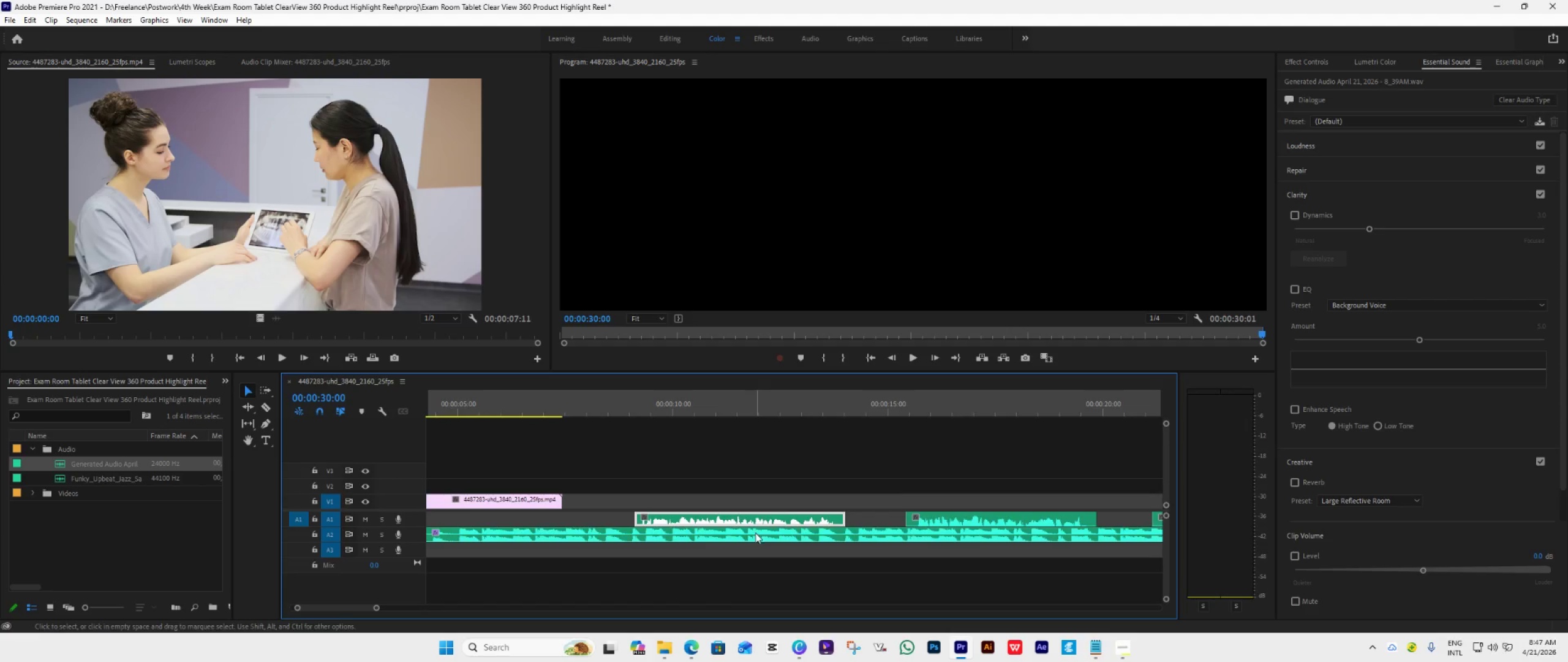 
scroll: coordinate [745, 536], scroll_direction: up, amount: 16.0
 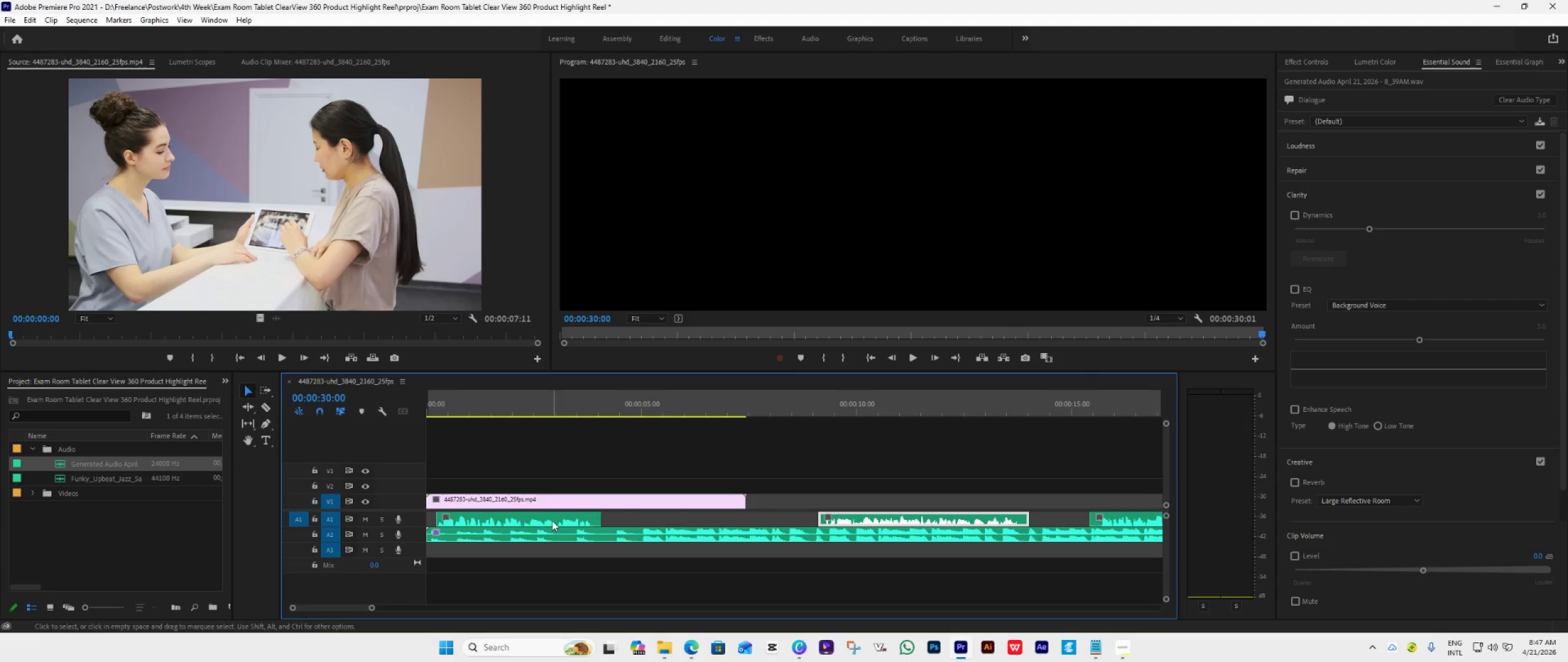 
left_click_drag(start_coordinate=[552, 520], to_coordinate=[676, 519])
 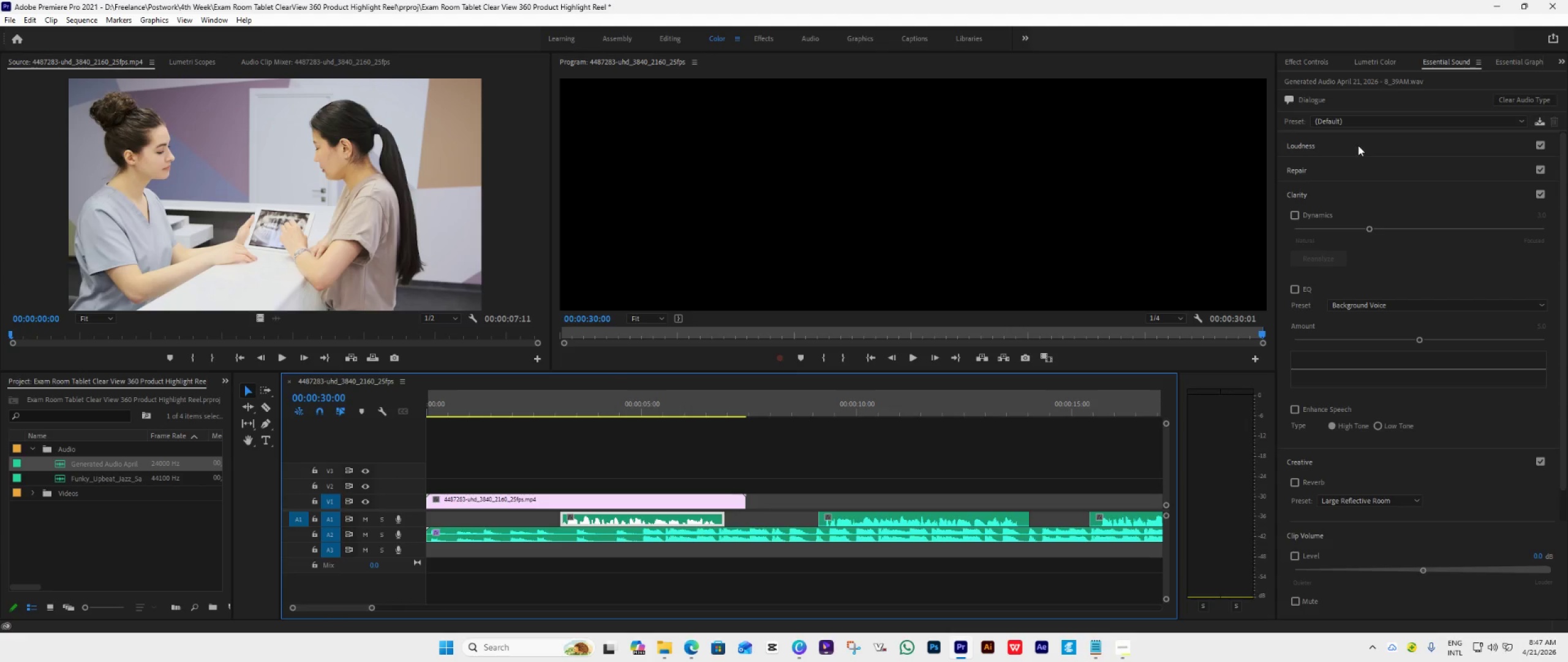 
wait(5.36)
 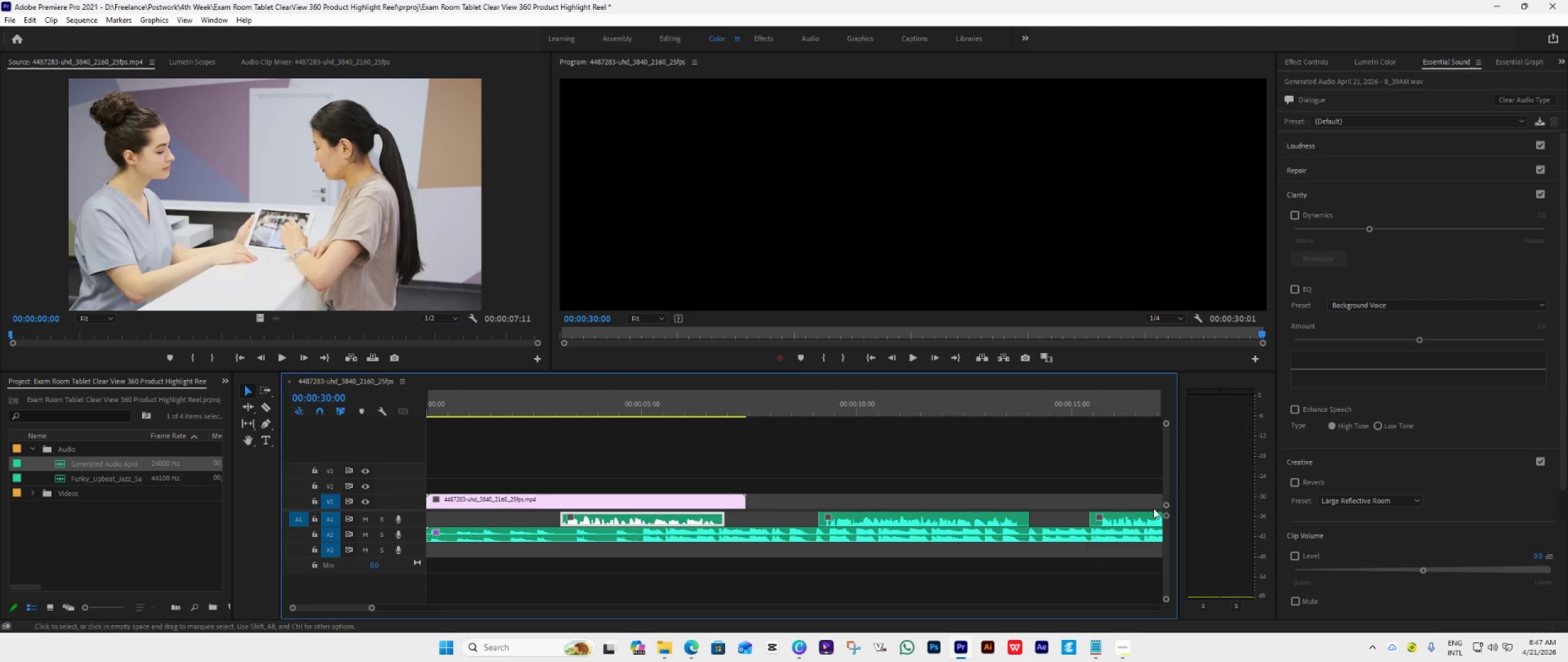 
left_click([772, 536])
 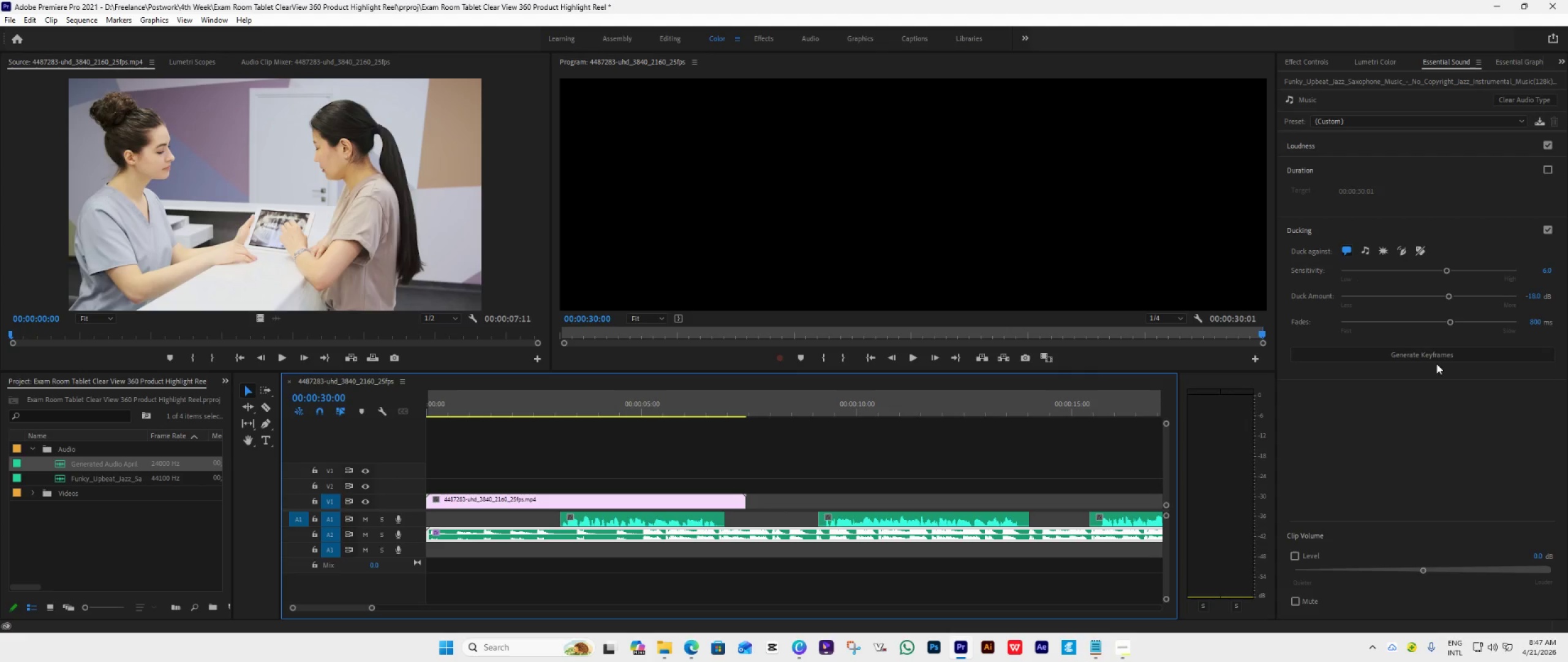 
left_click([1431, 357])
 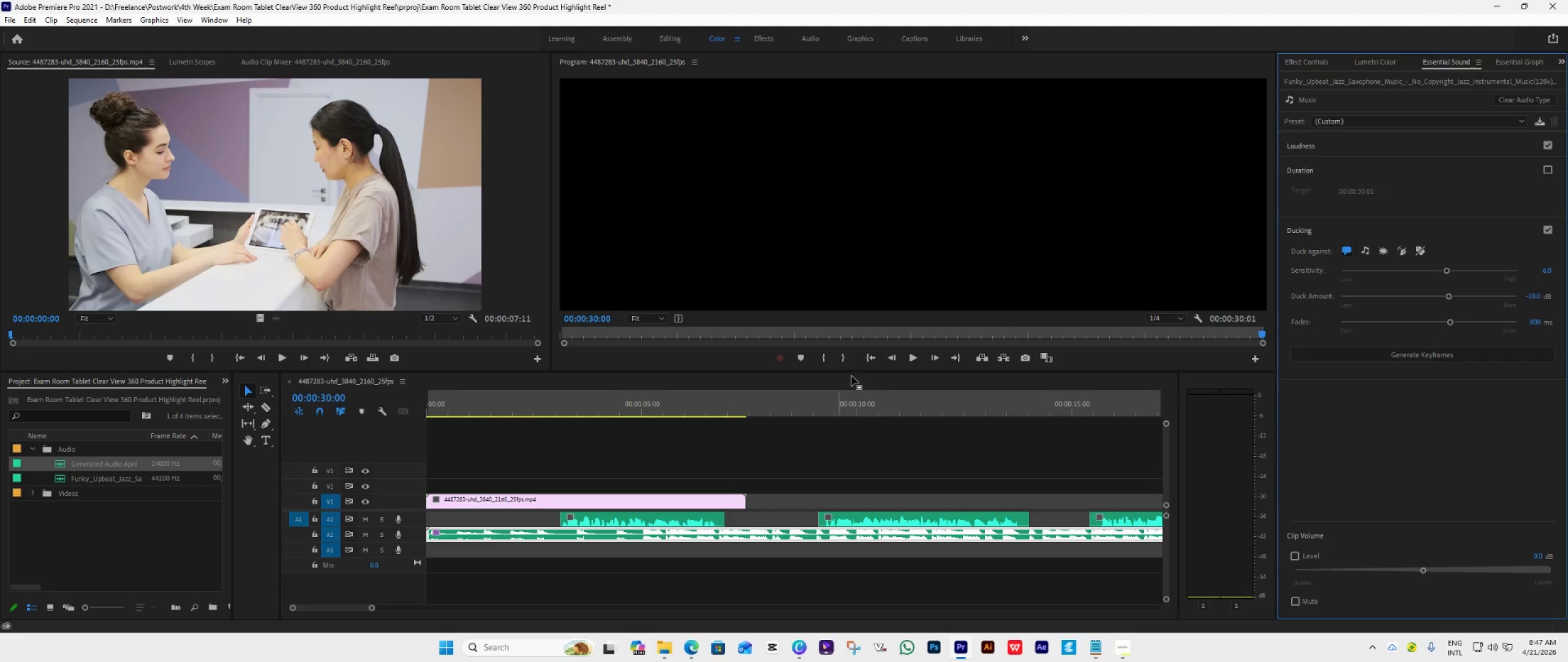 
left_click([873, 355])